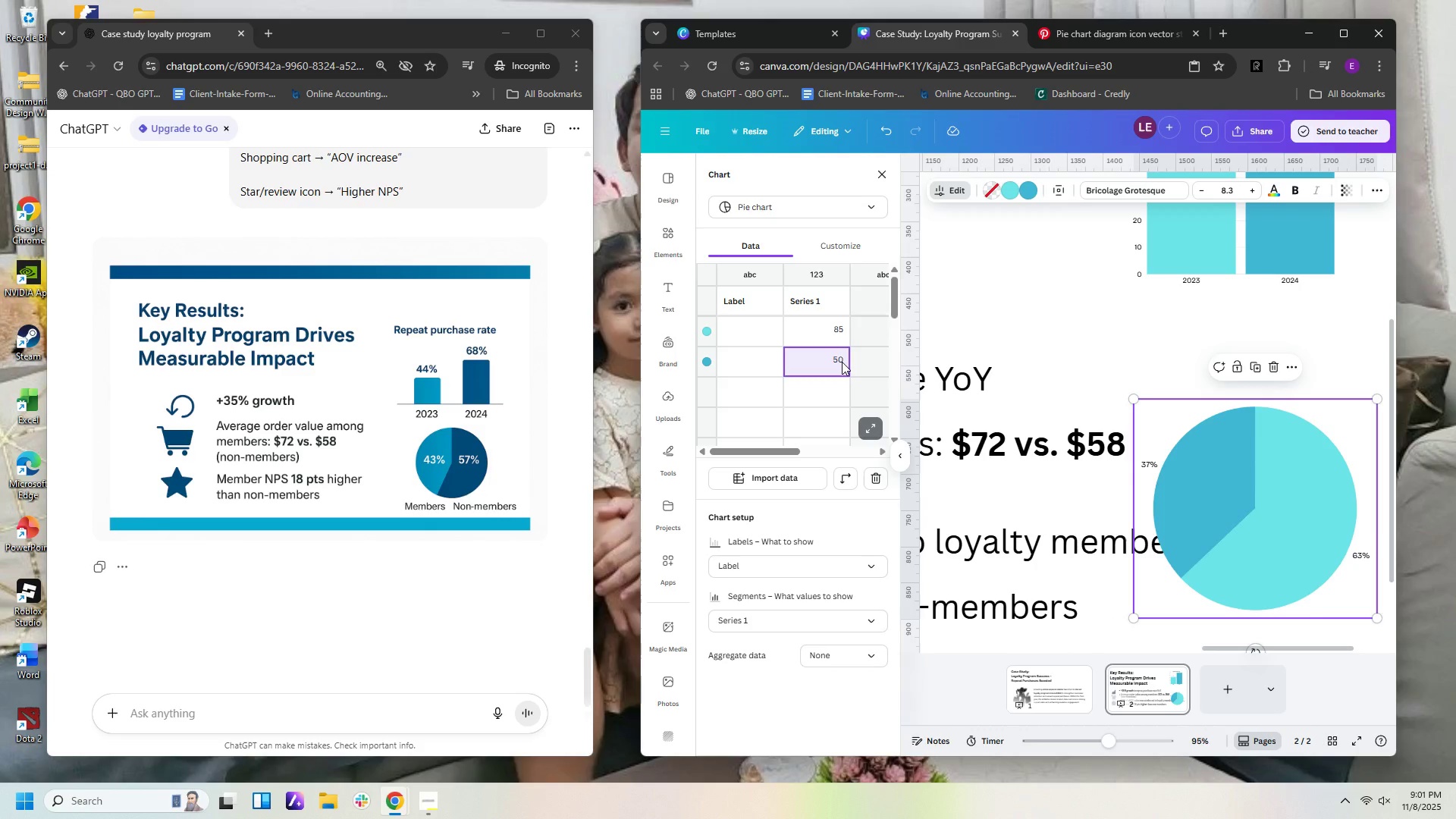 
key(Numpad4)
 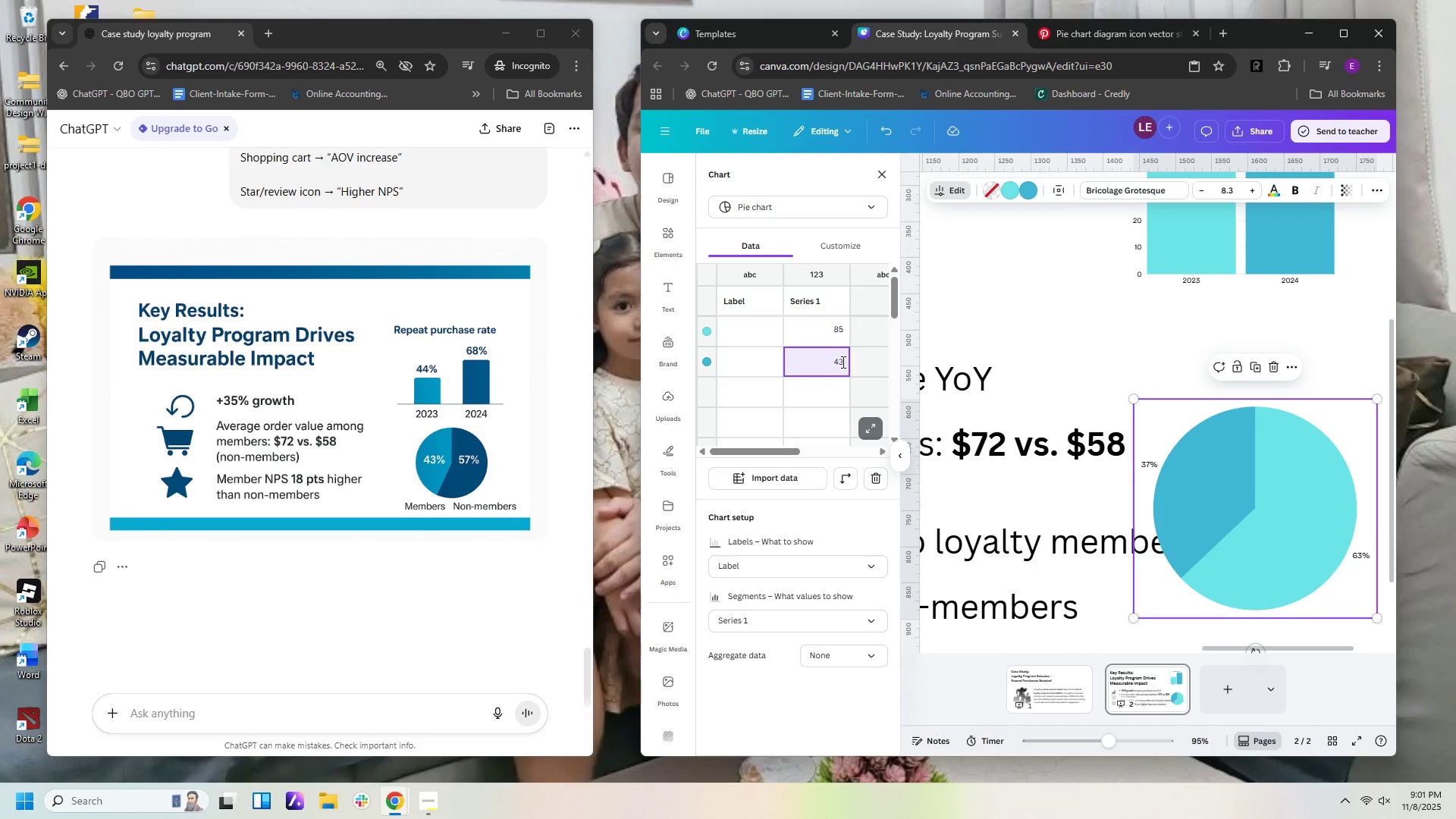 
key(Numpad3)
 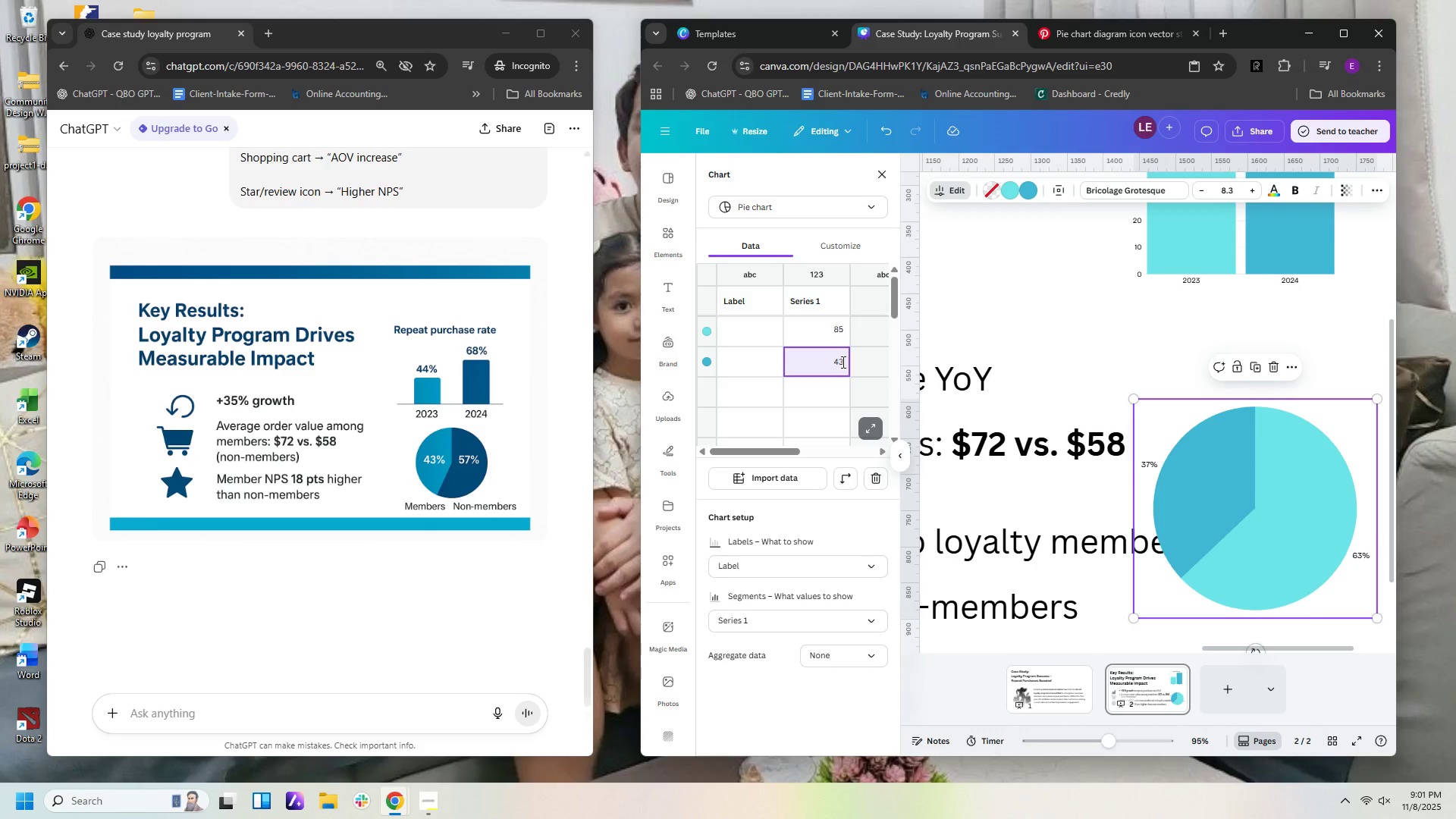 
key(ArrowUp)
 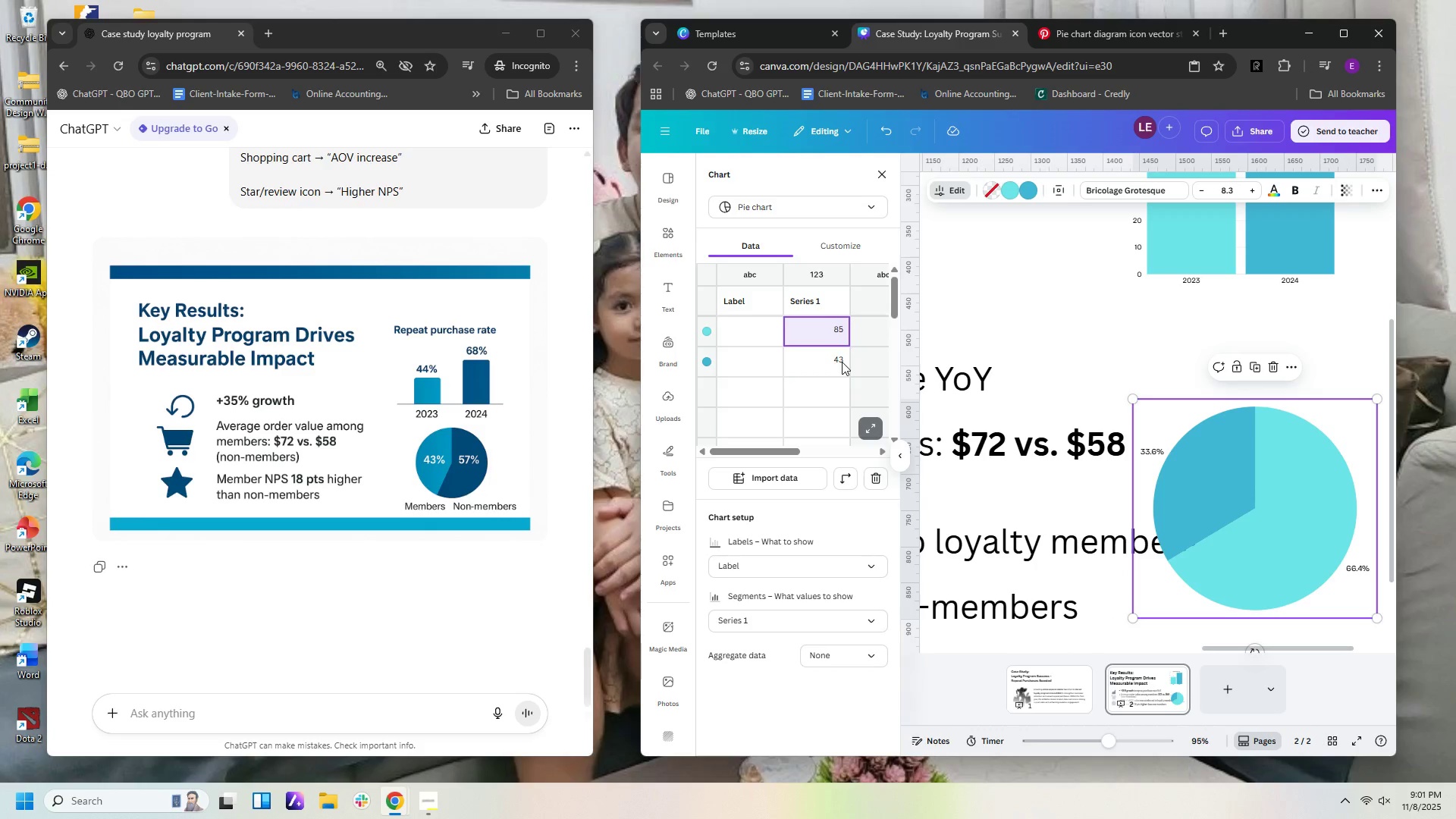 
key(Numpad6)
 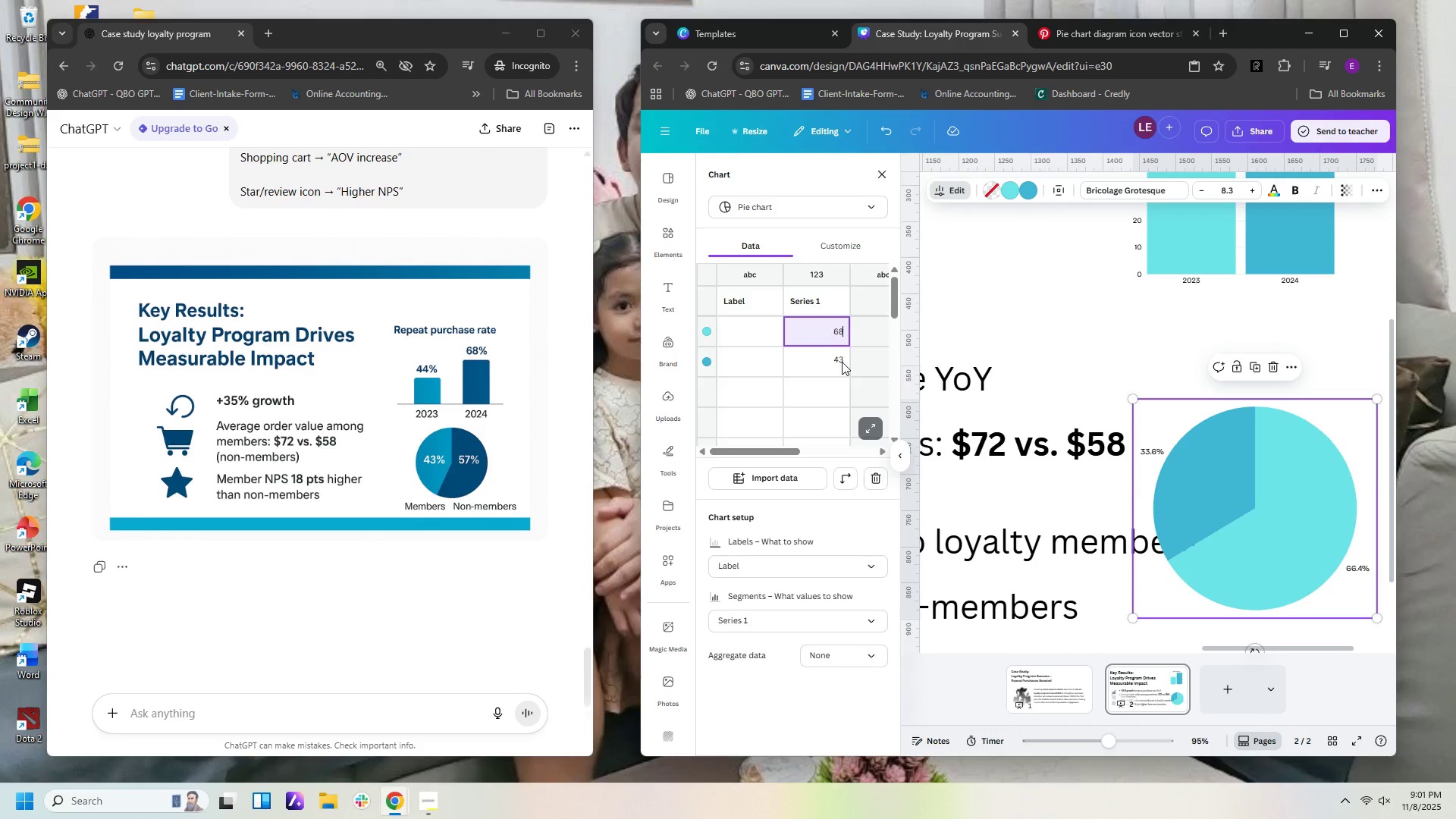 
key(Numpad8)
 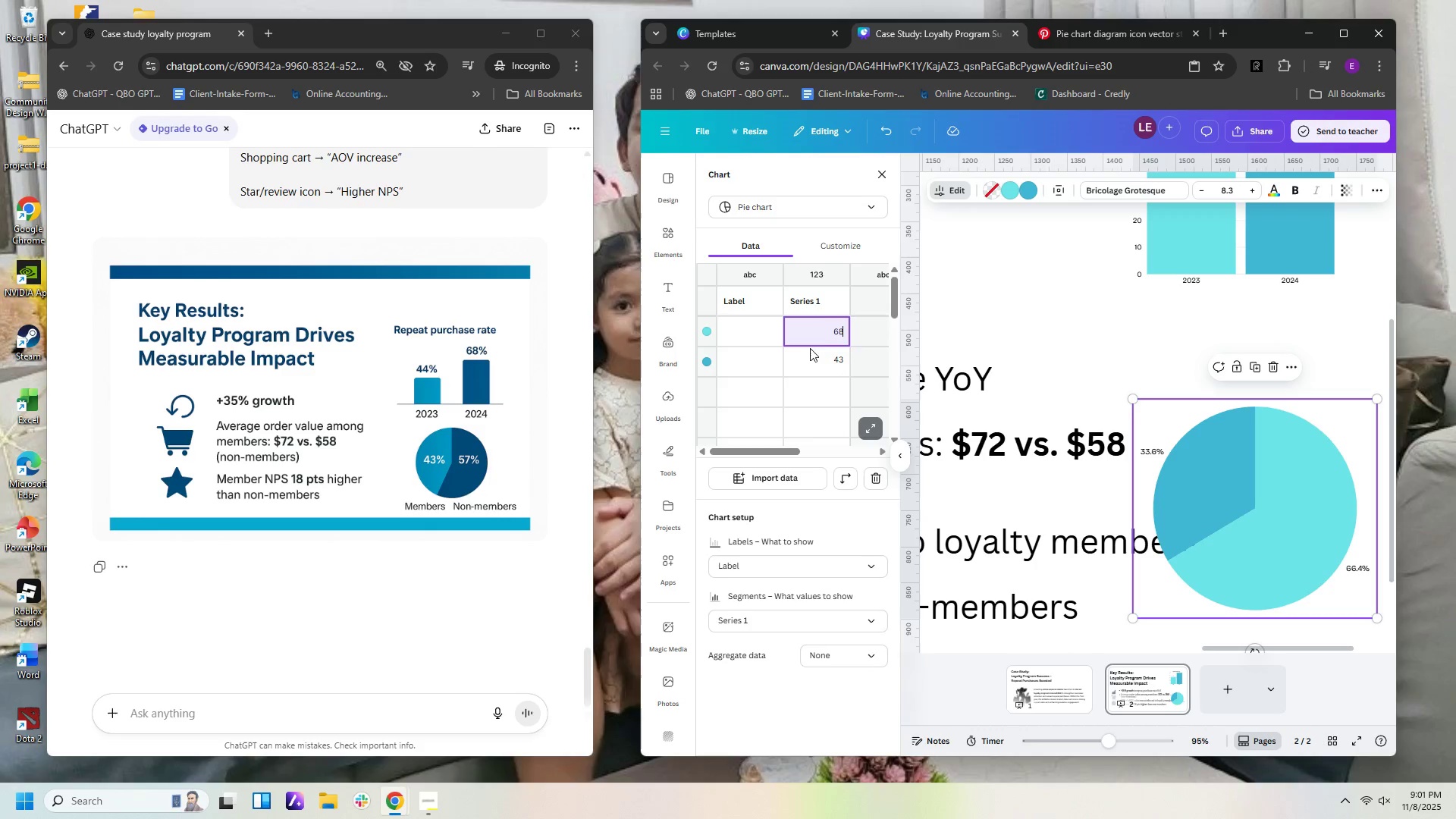 
left_click([827, 244])
 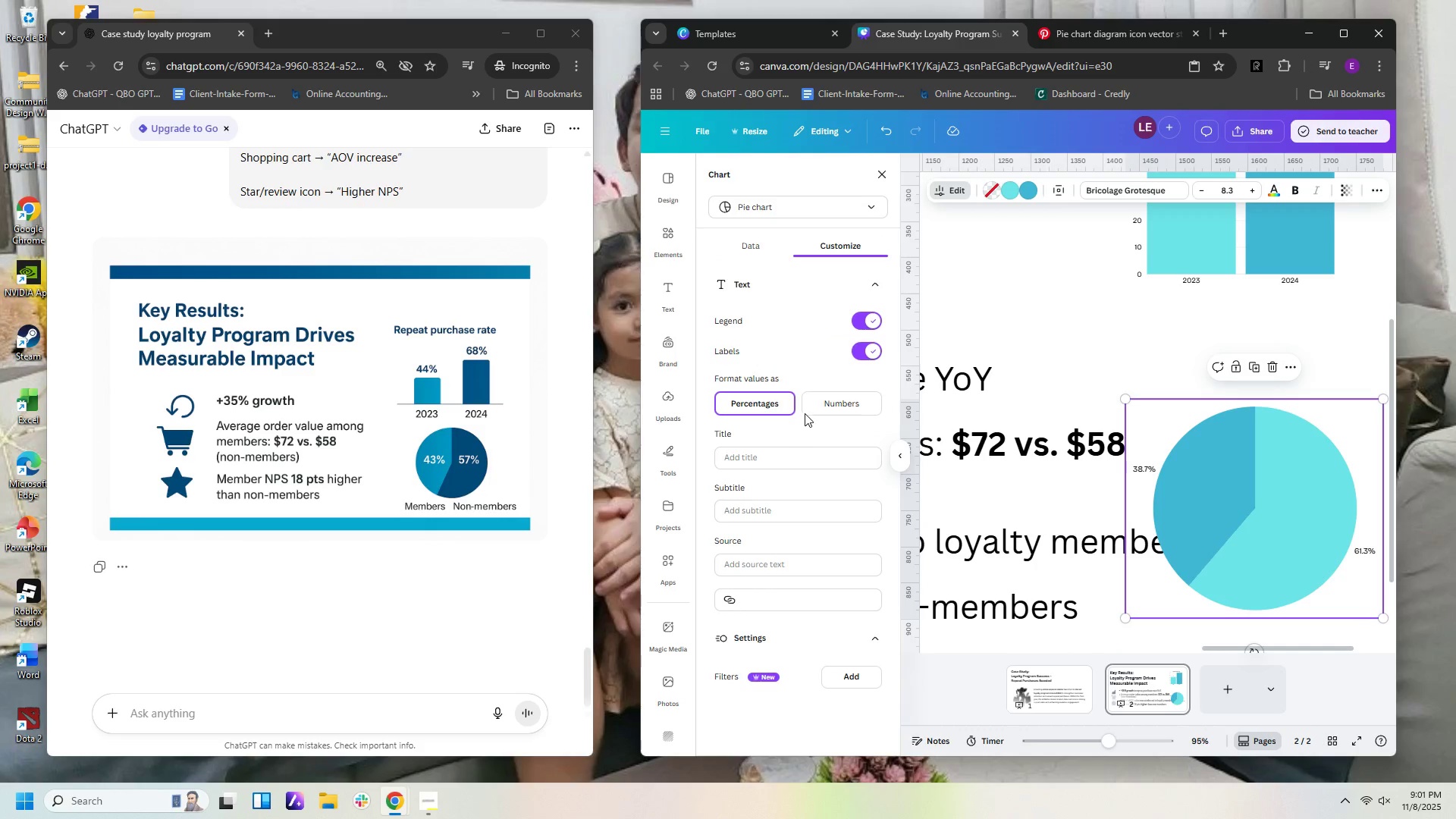 
left_click([809, 397])
 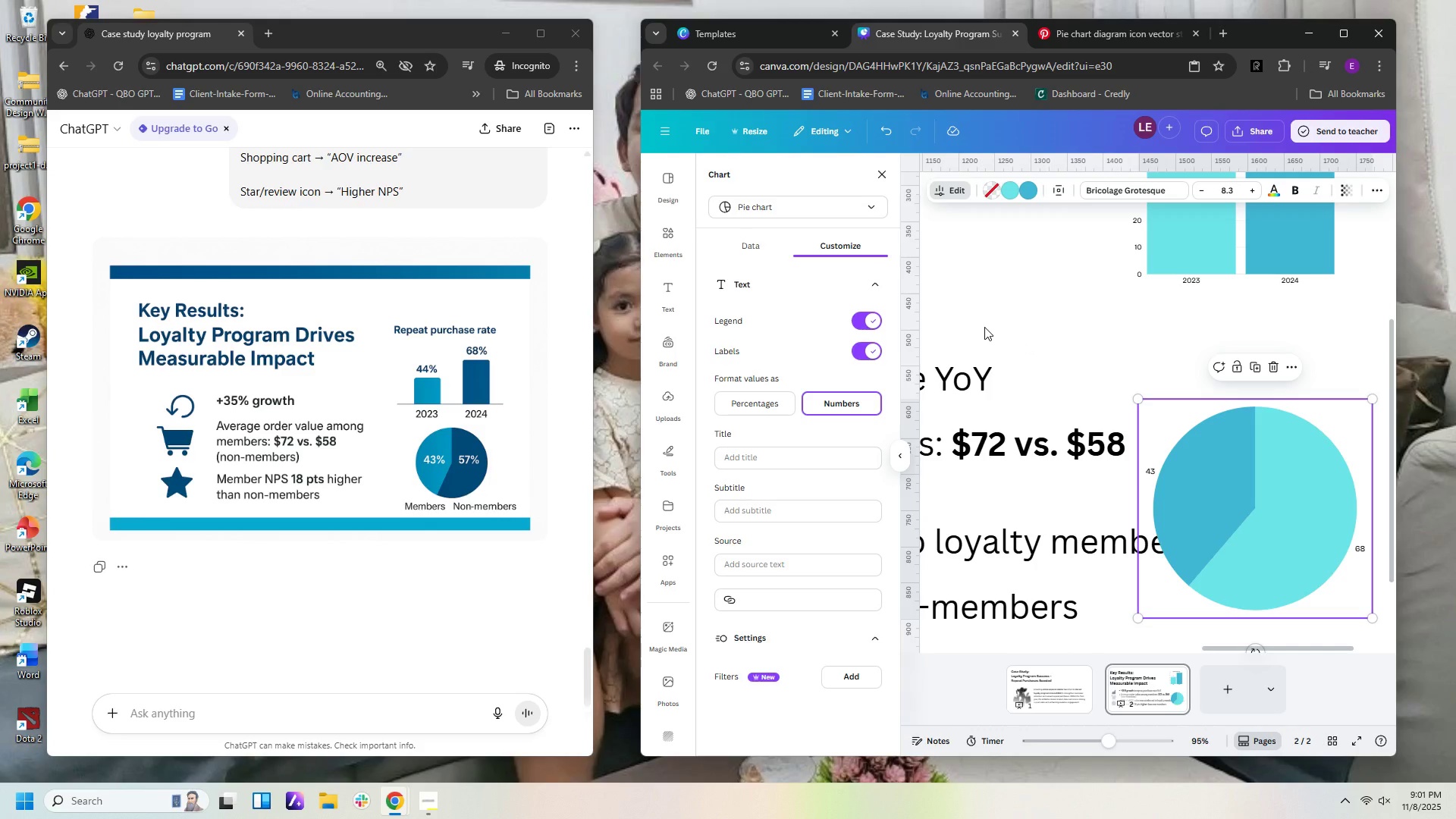 
wait(12.37)
 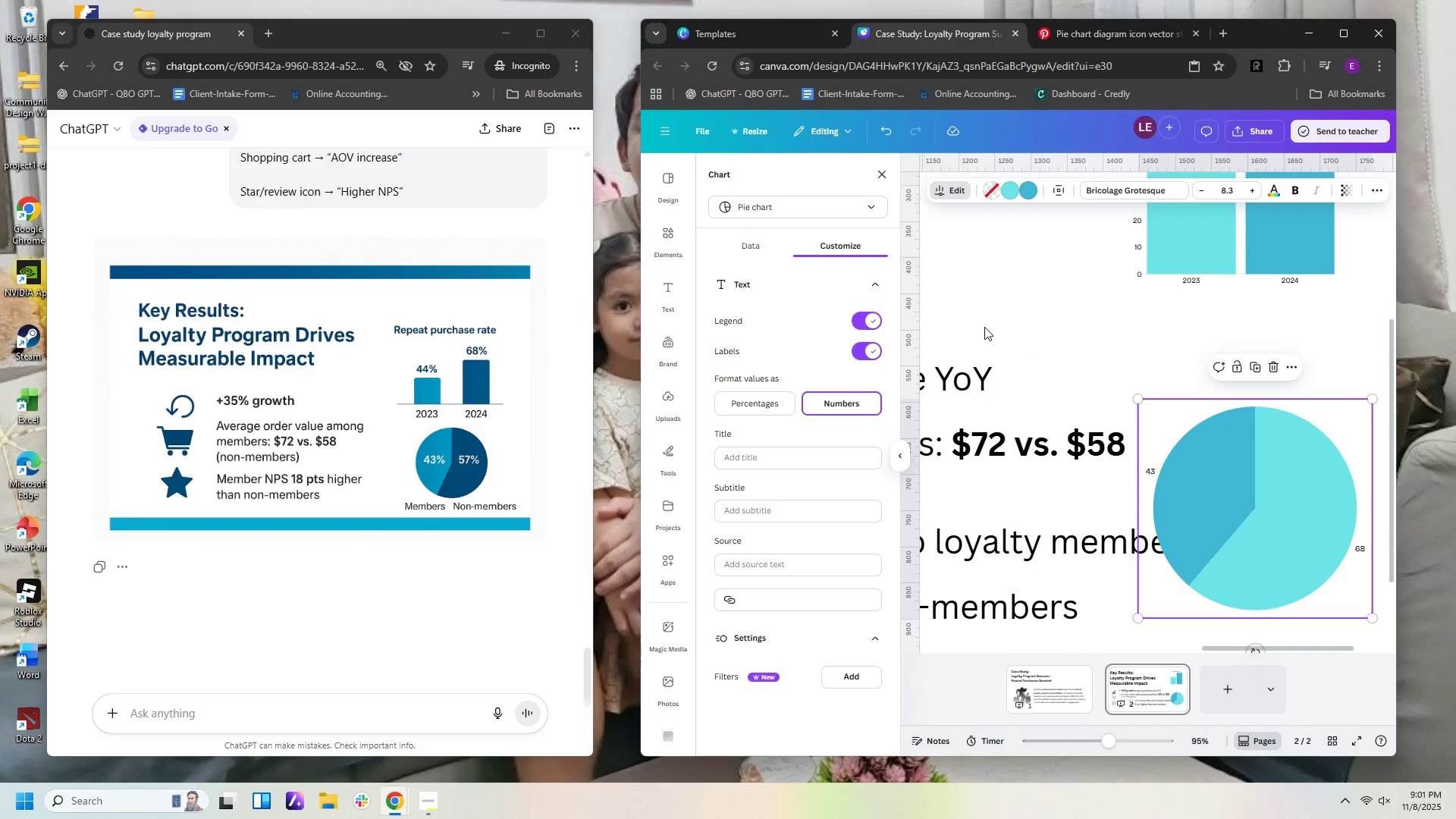 
left_click([755, 394])
 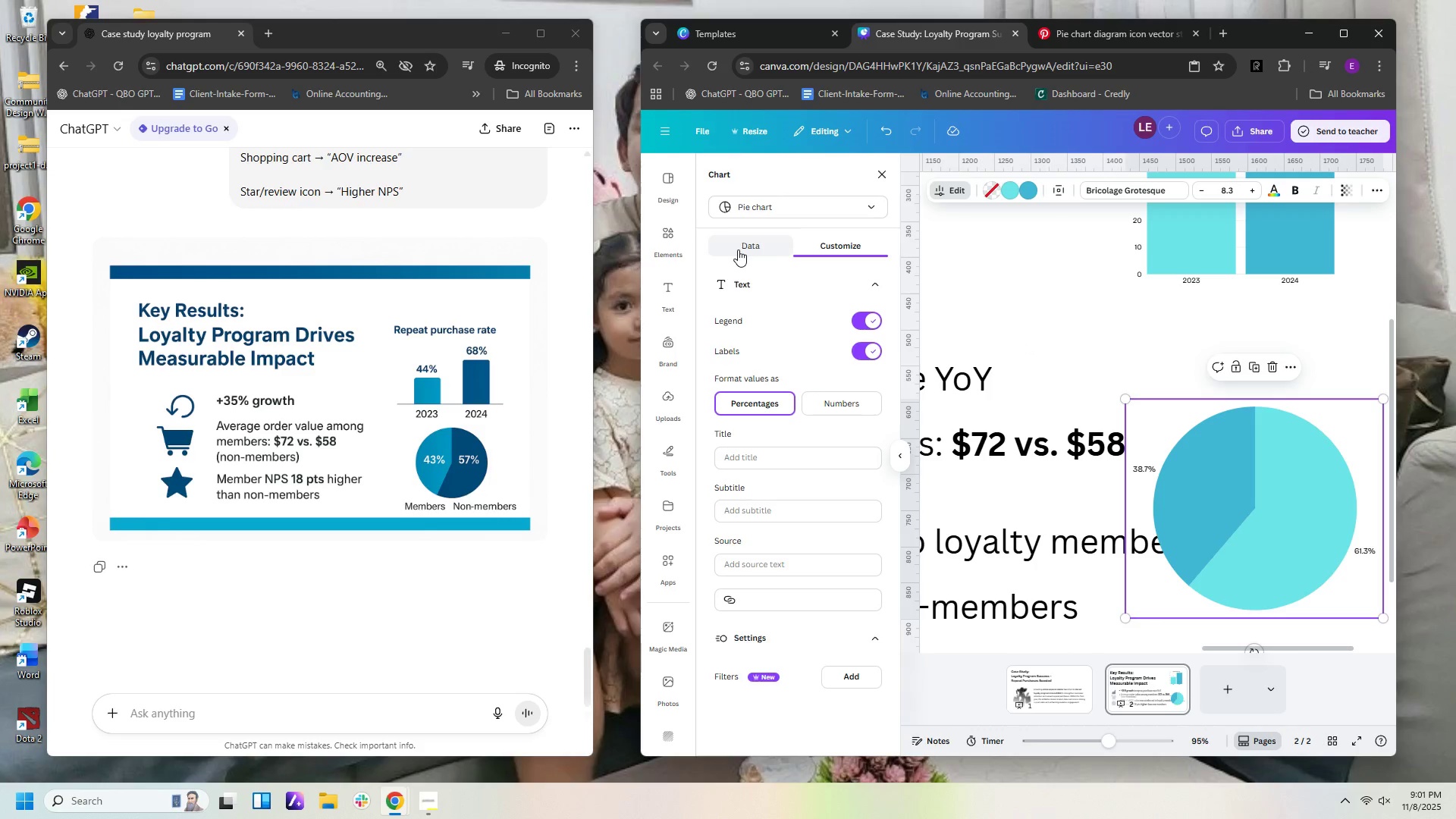 
left_click([738, 249])
 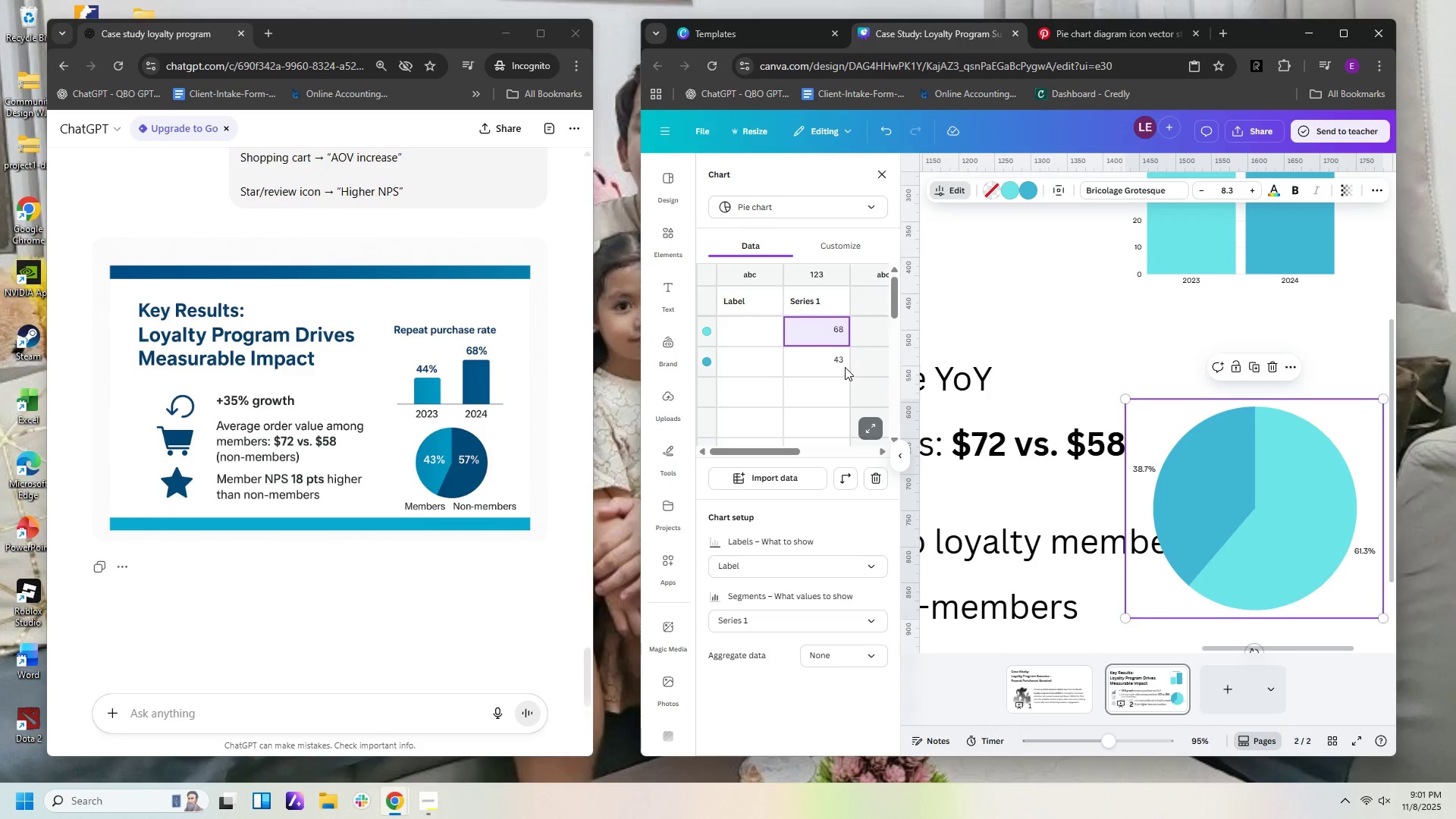 
left_click([845, 365])
 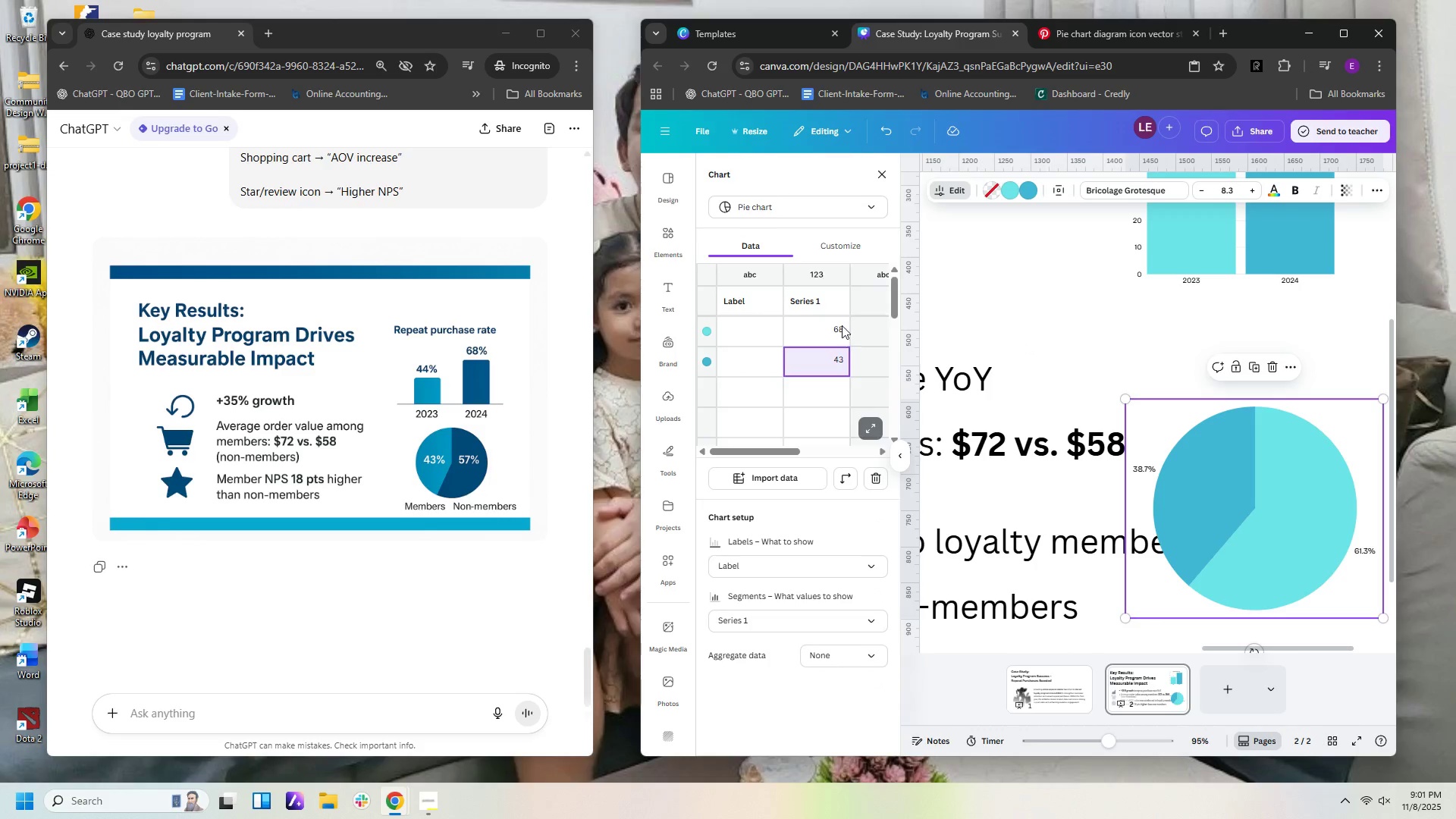 
left_click([842, 325])
 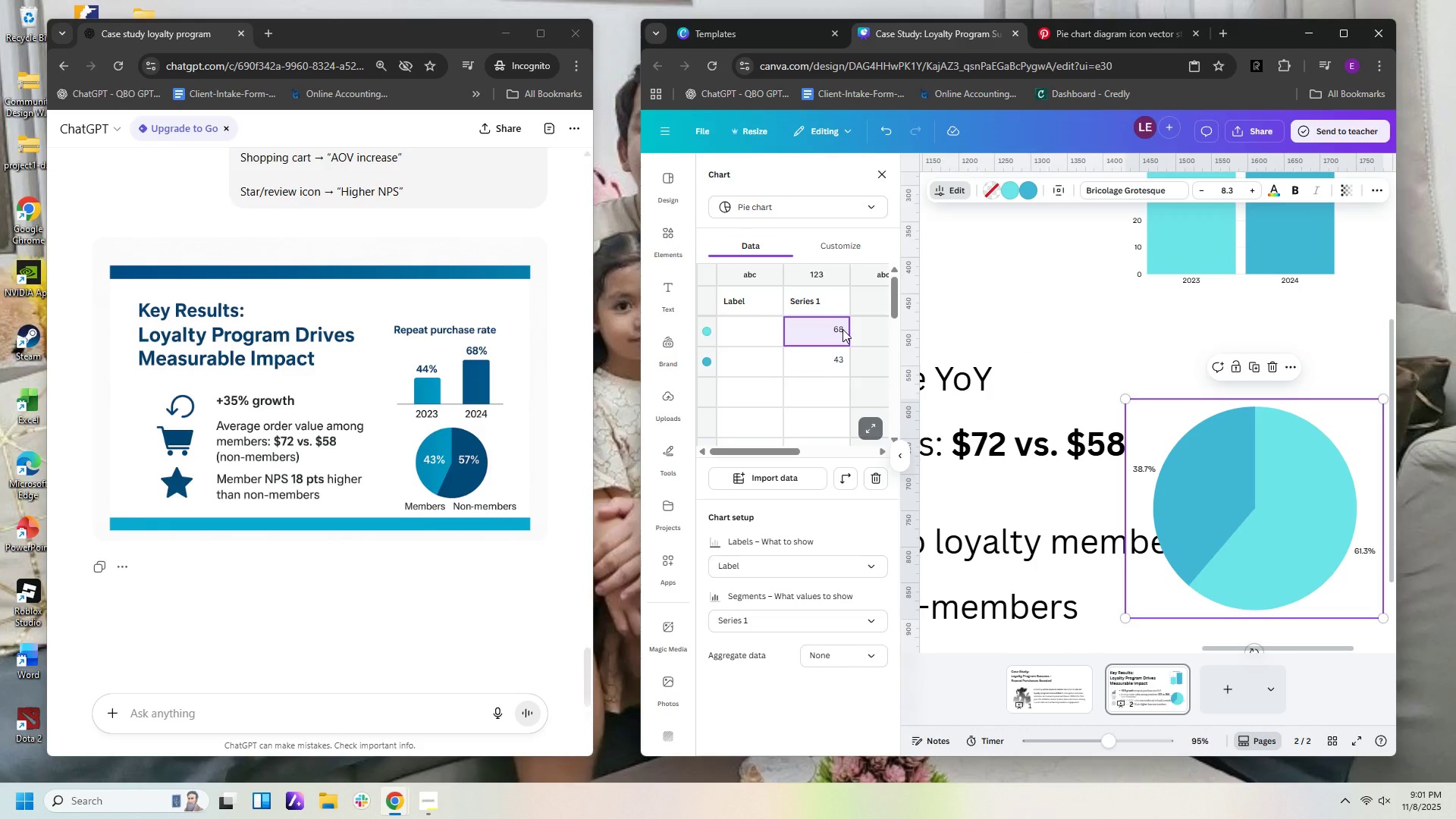 
key(Numpad6)
 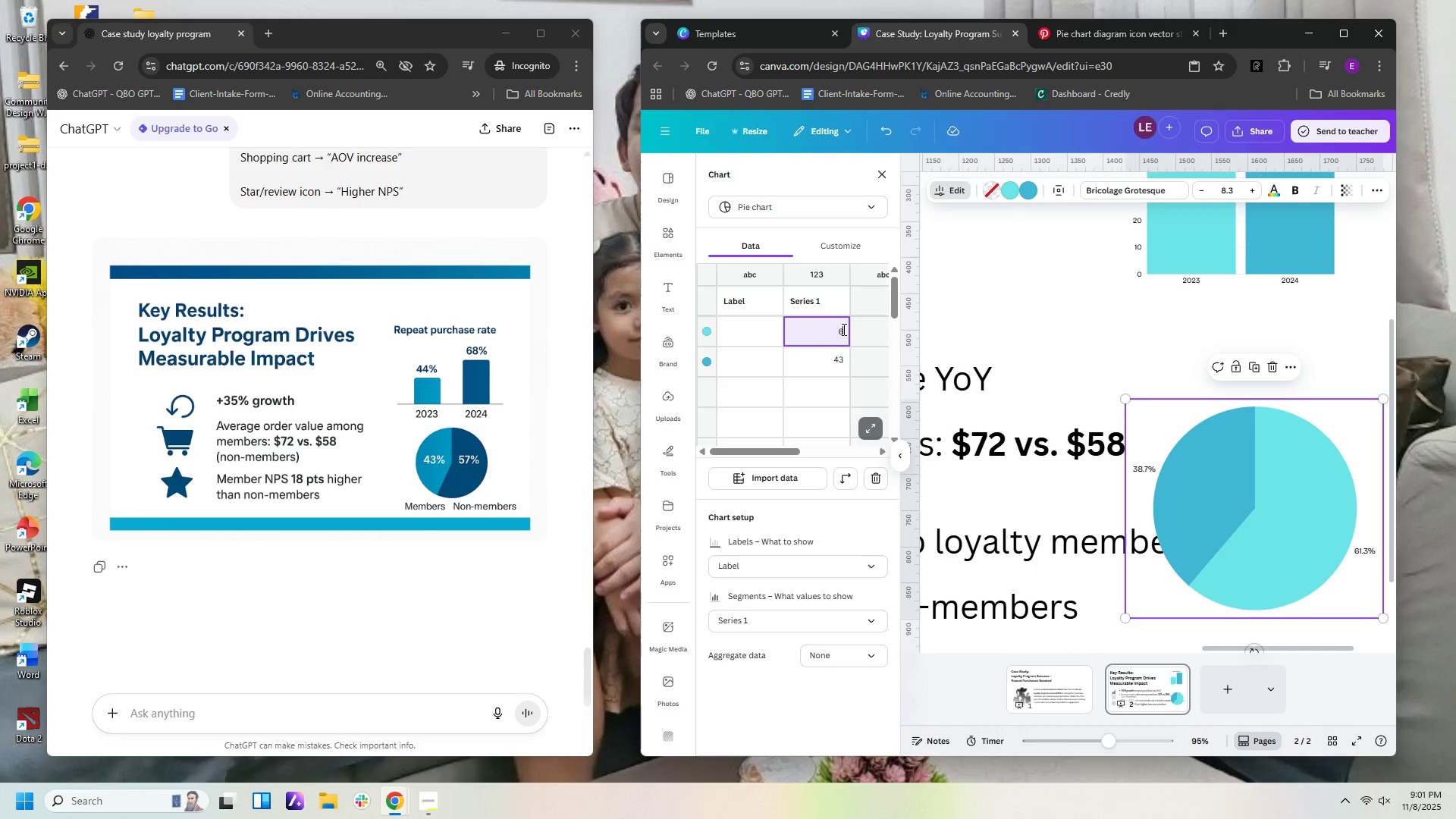 
key(Numpad7)
 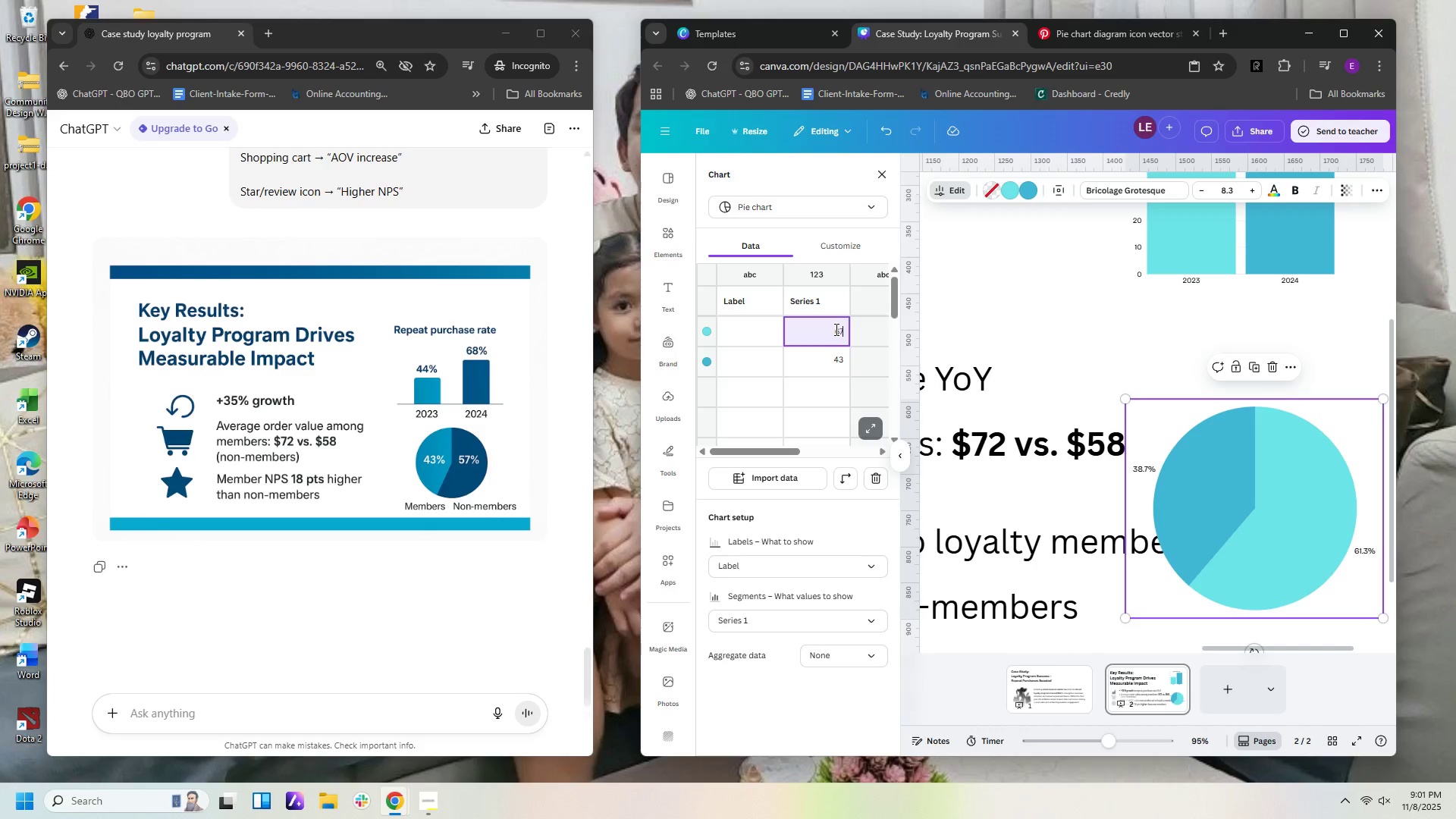 
left_click([845, 334])
 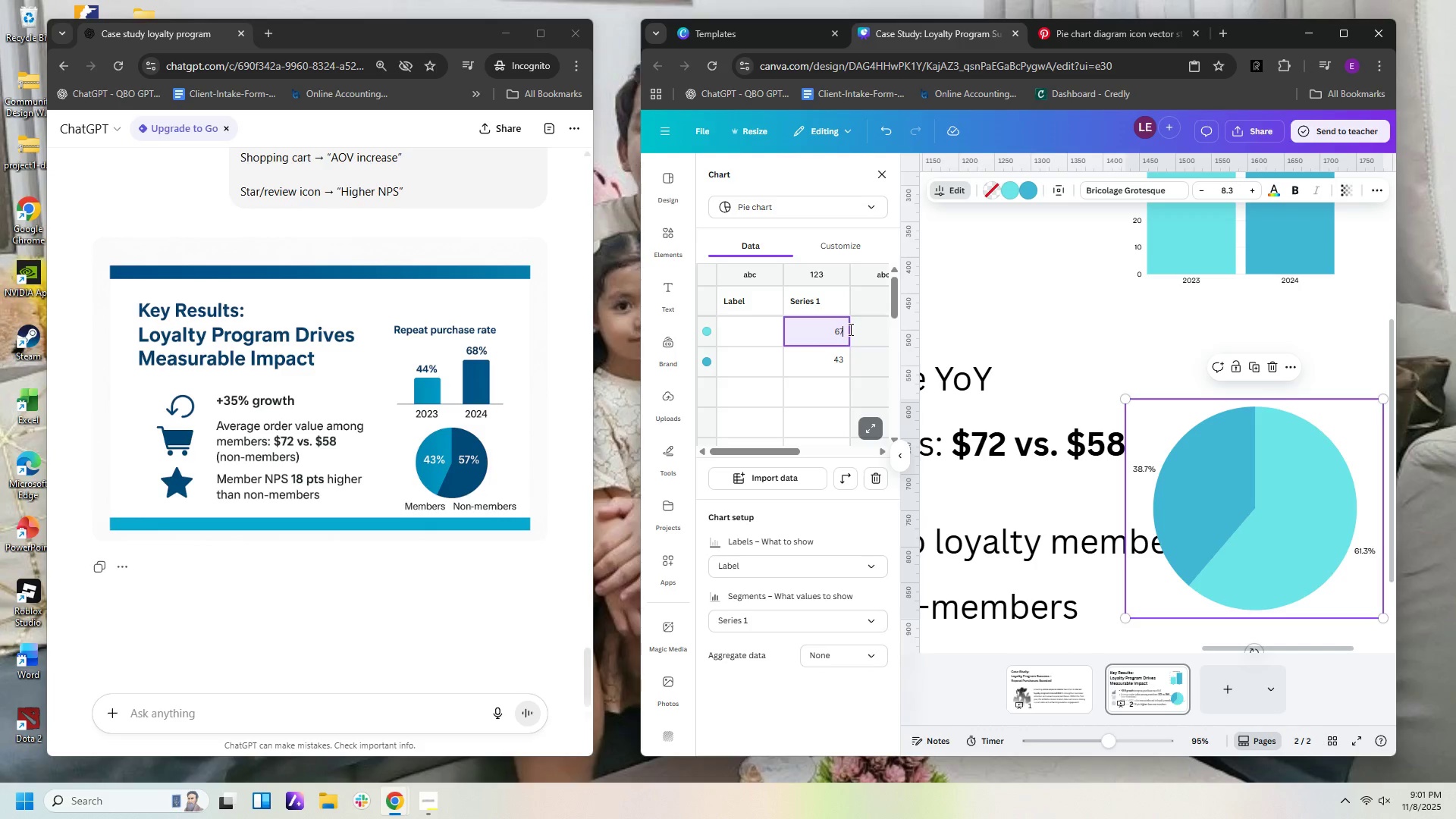 
key(Backspace)
 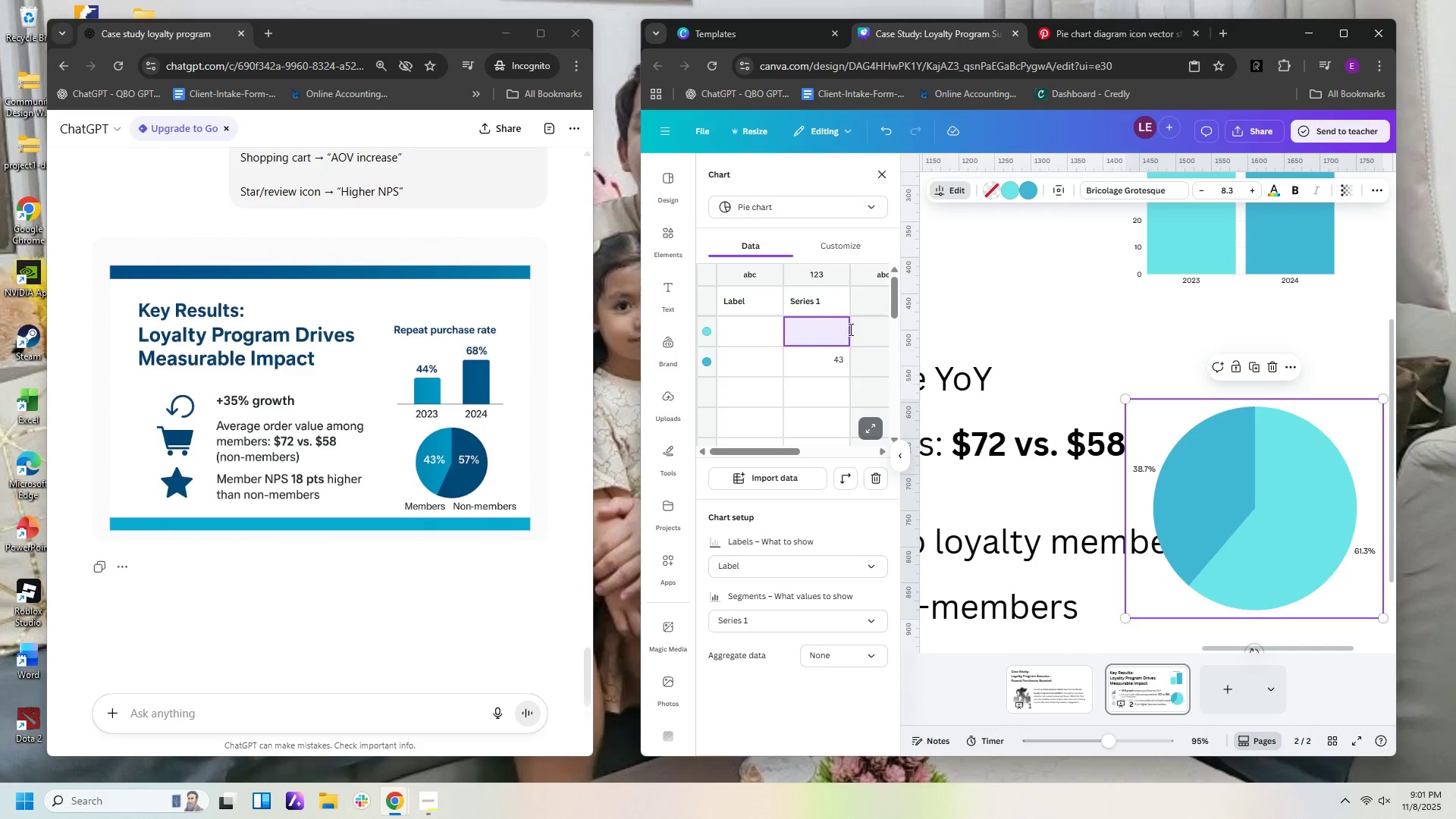 
key(Backspace)
 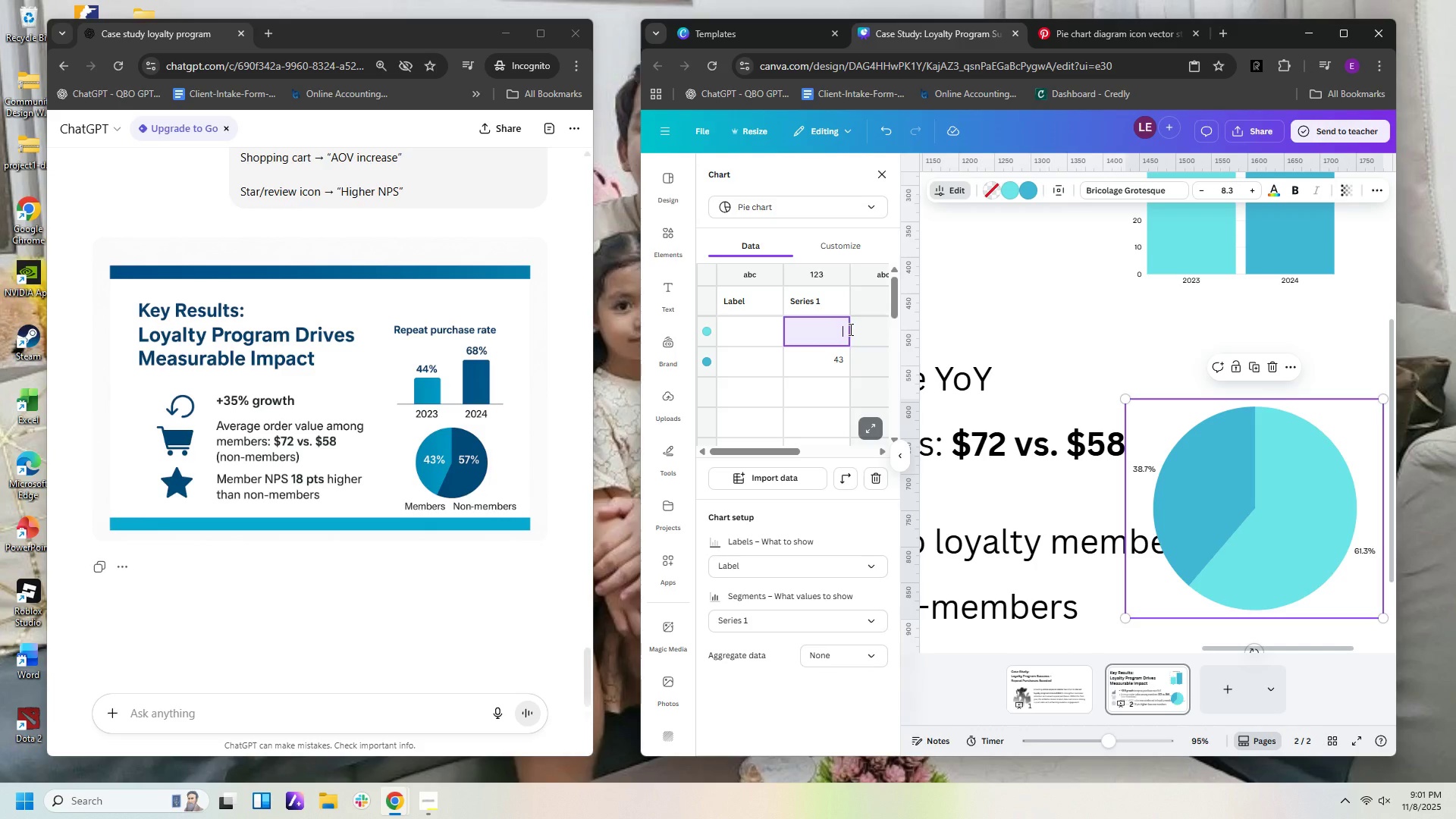 
key(Numpad5)
 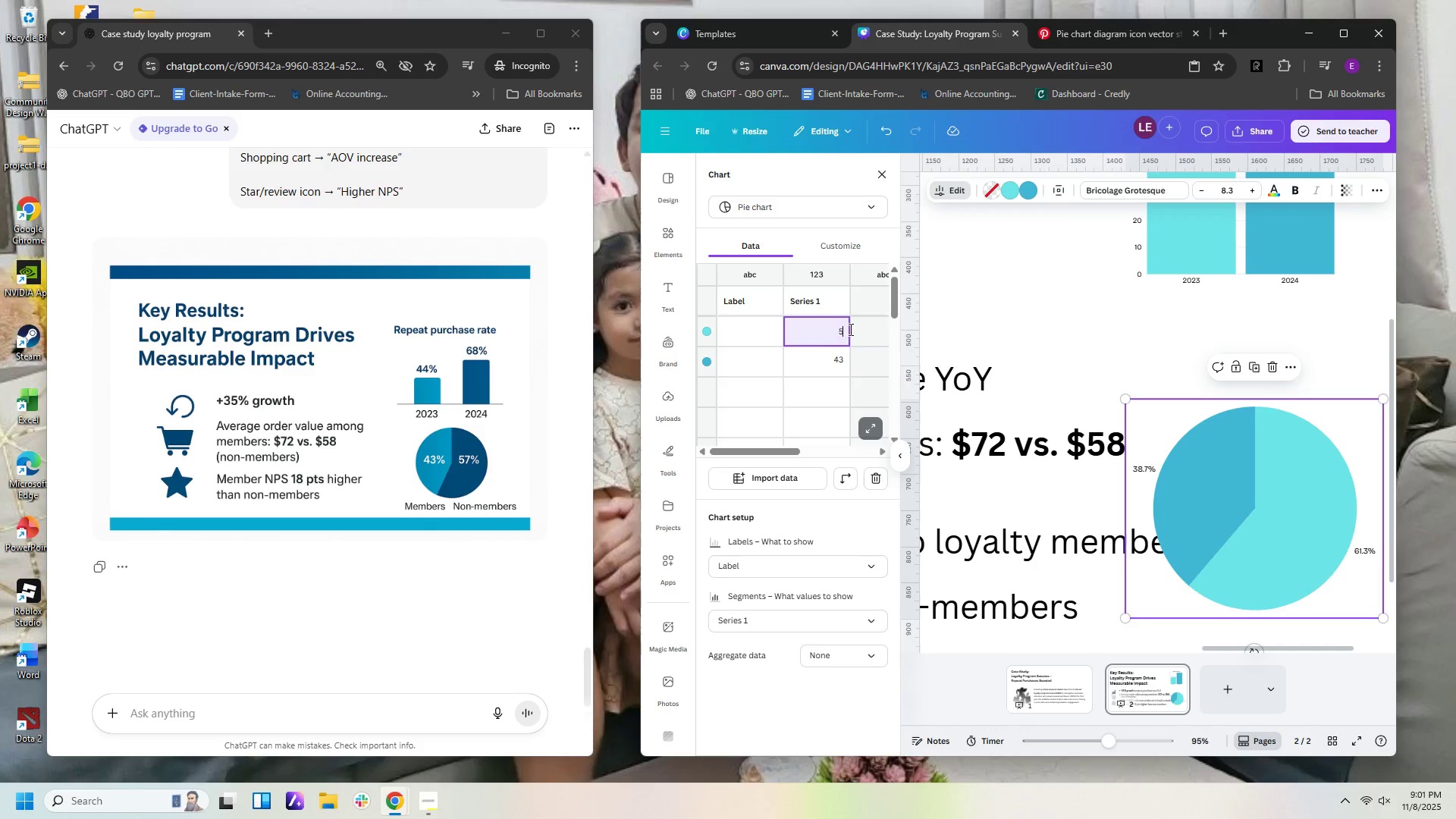 
key(Numpad7)
 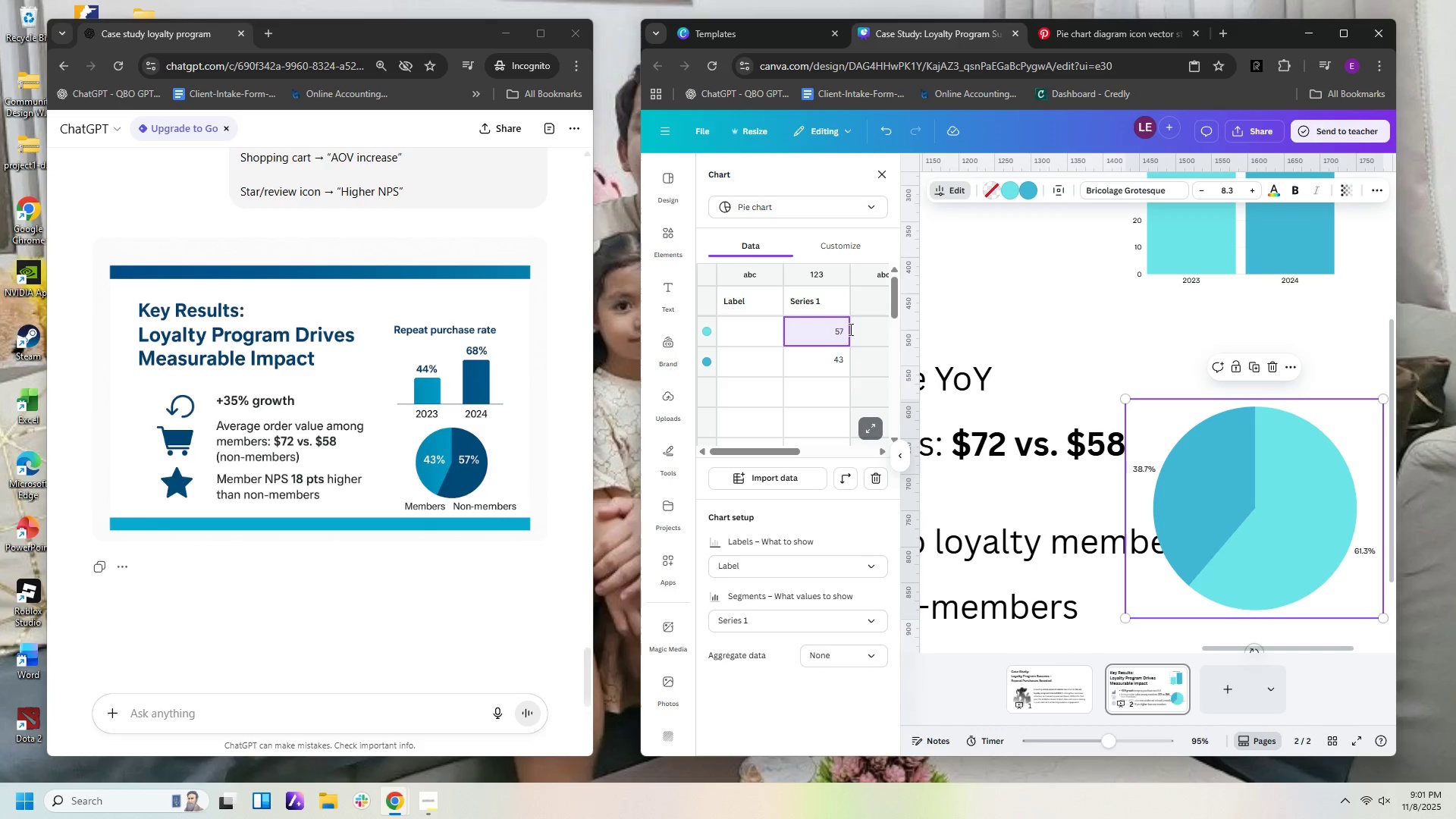 
key(NumpadEnter)
 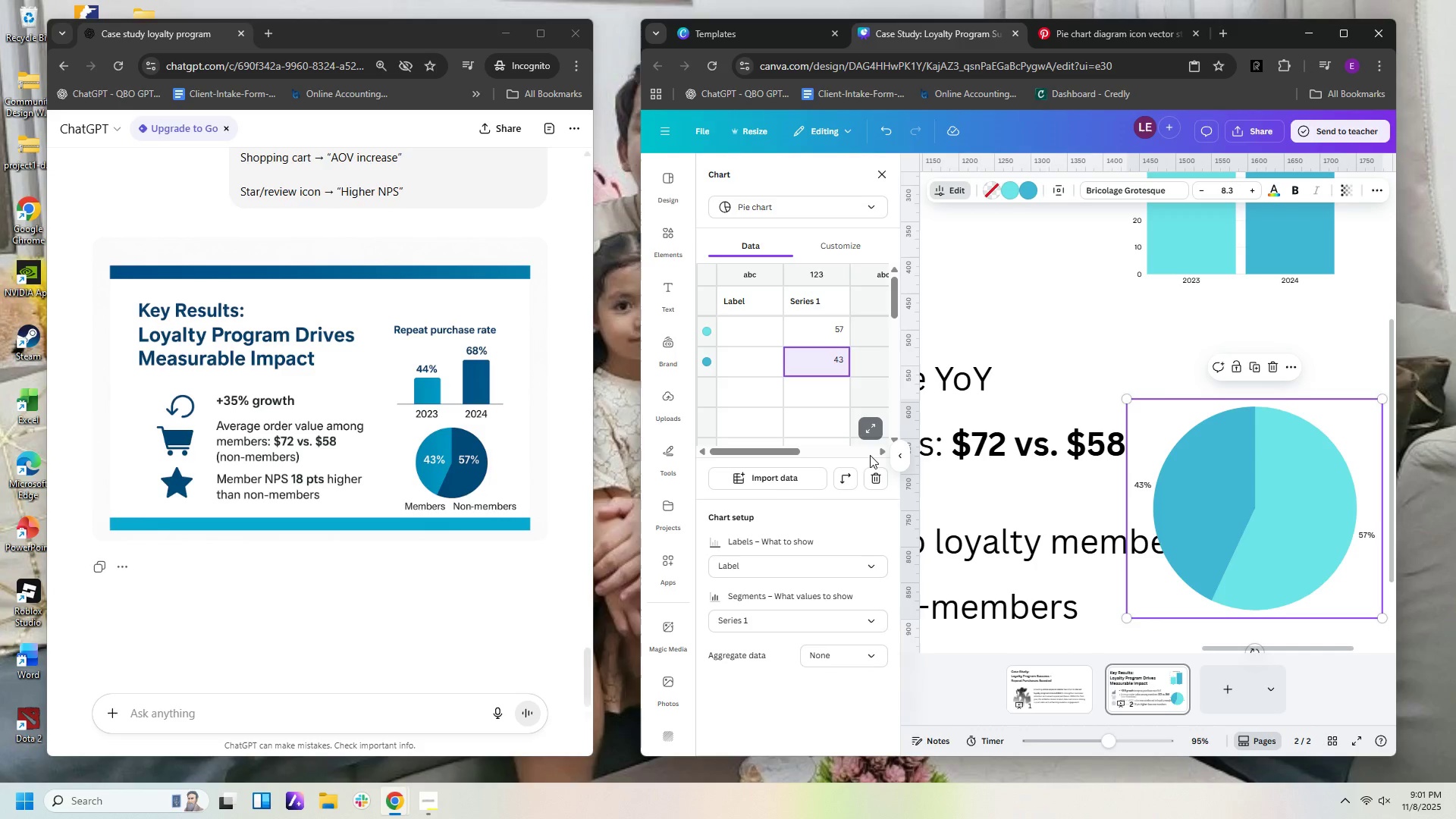 
wait(6.93)
 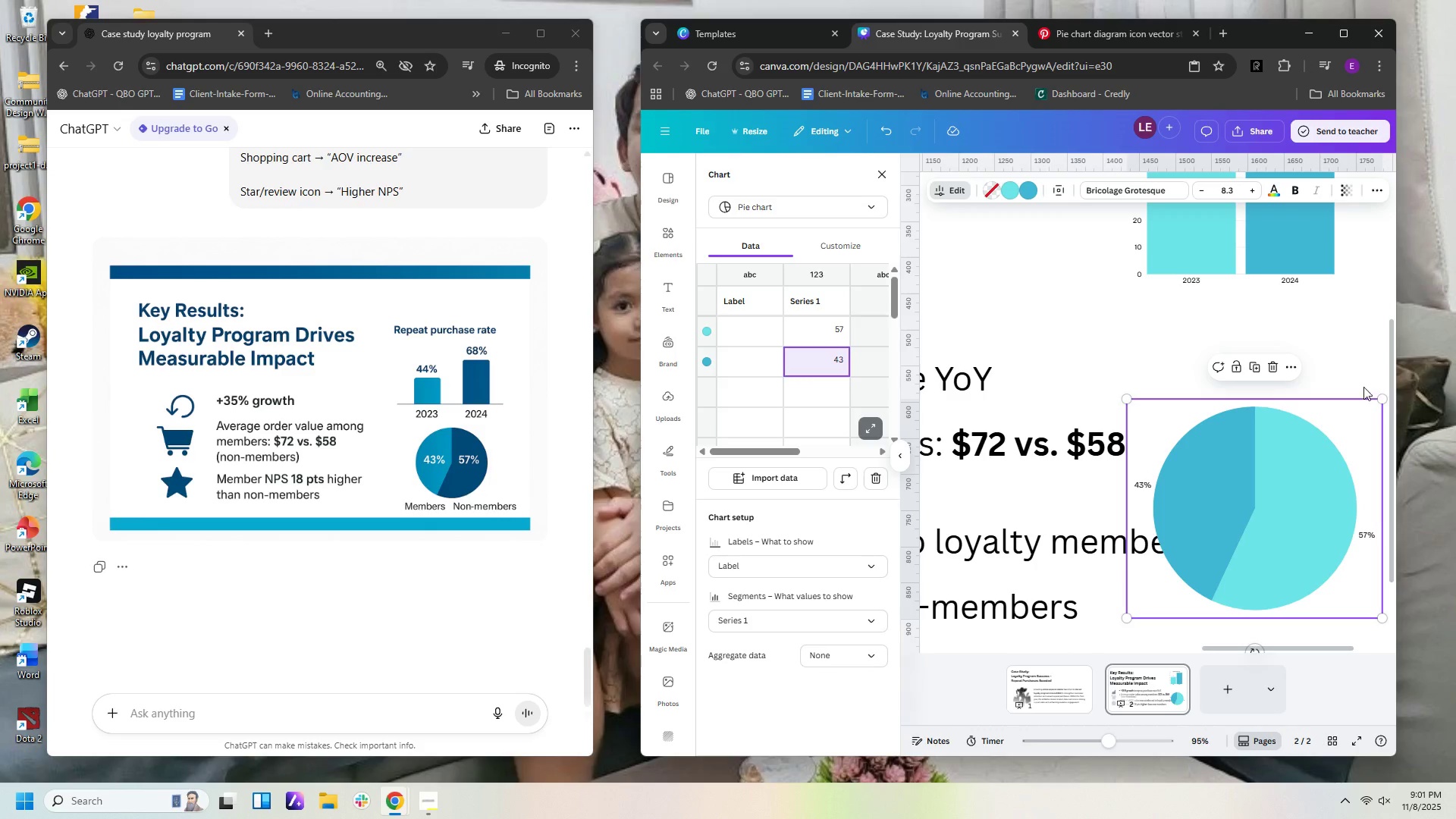 
left_click([859, 563])
 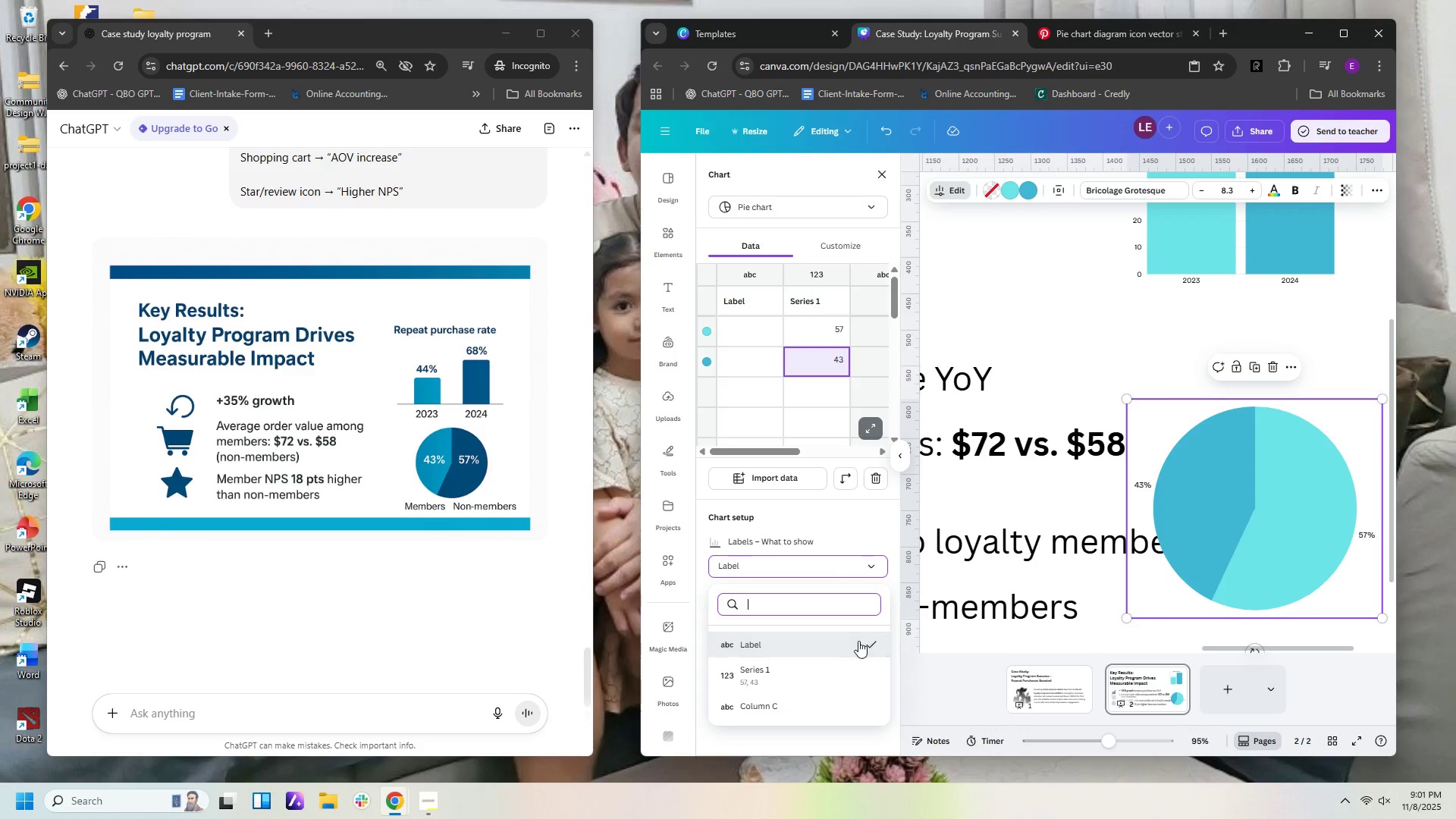 
scroll: coordinate [862, 672], scroll_direction: down, amount: 11.0
 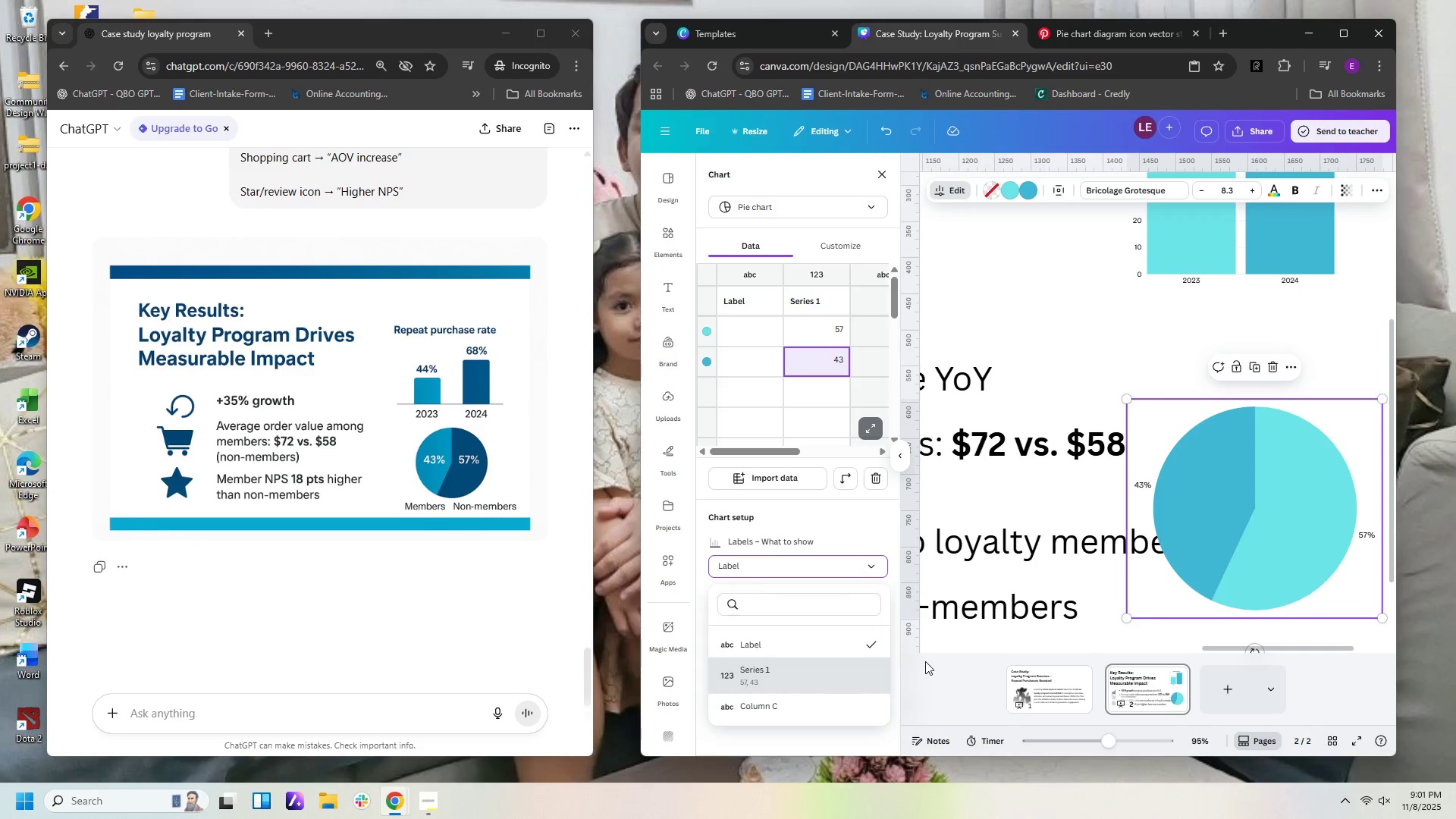 
left_click([925, 661])
 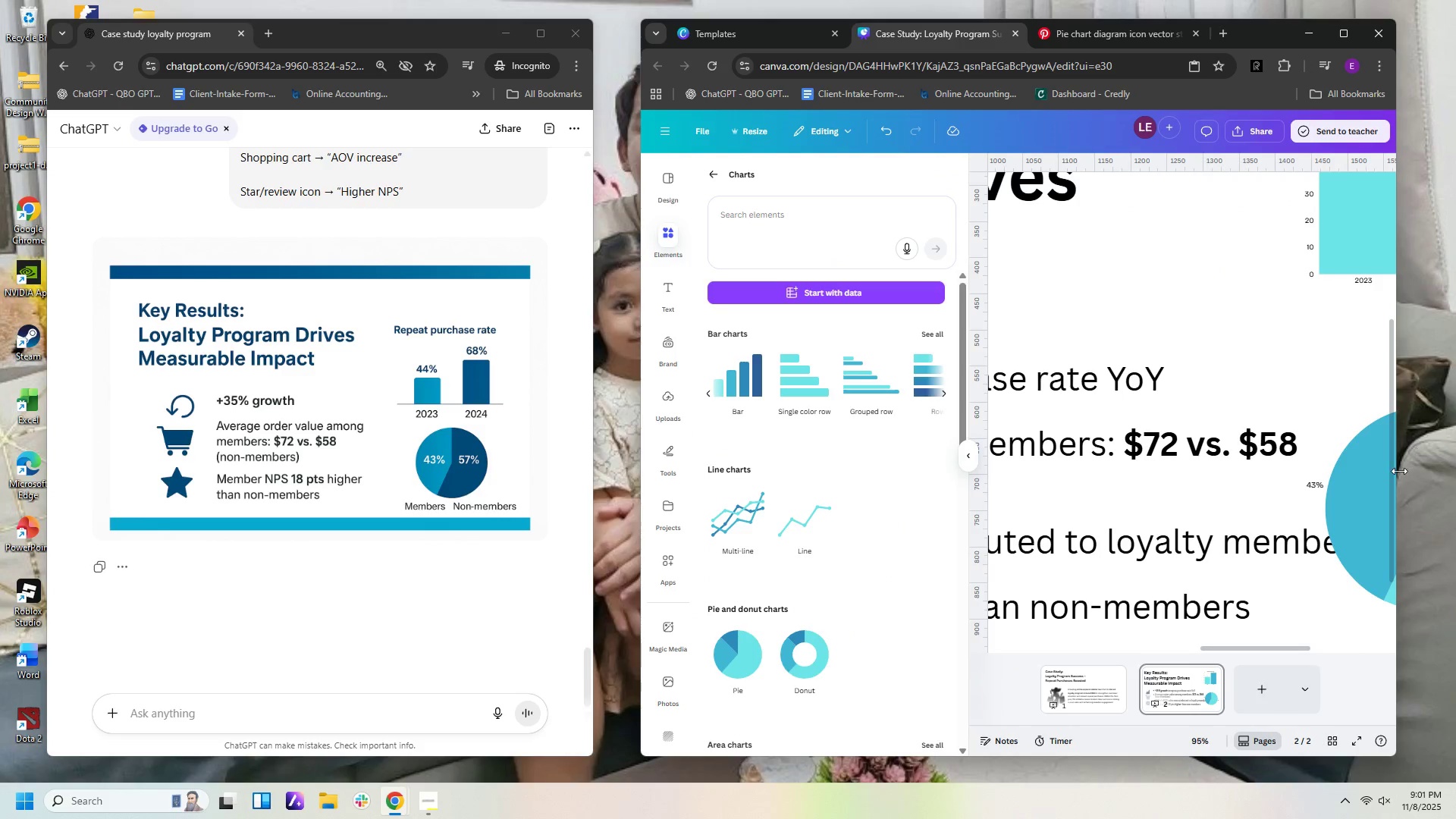 
left_click([1381, 481])
 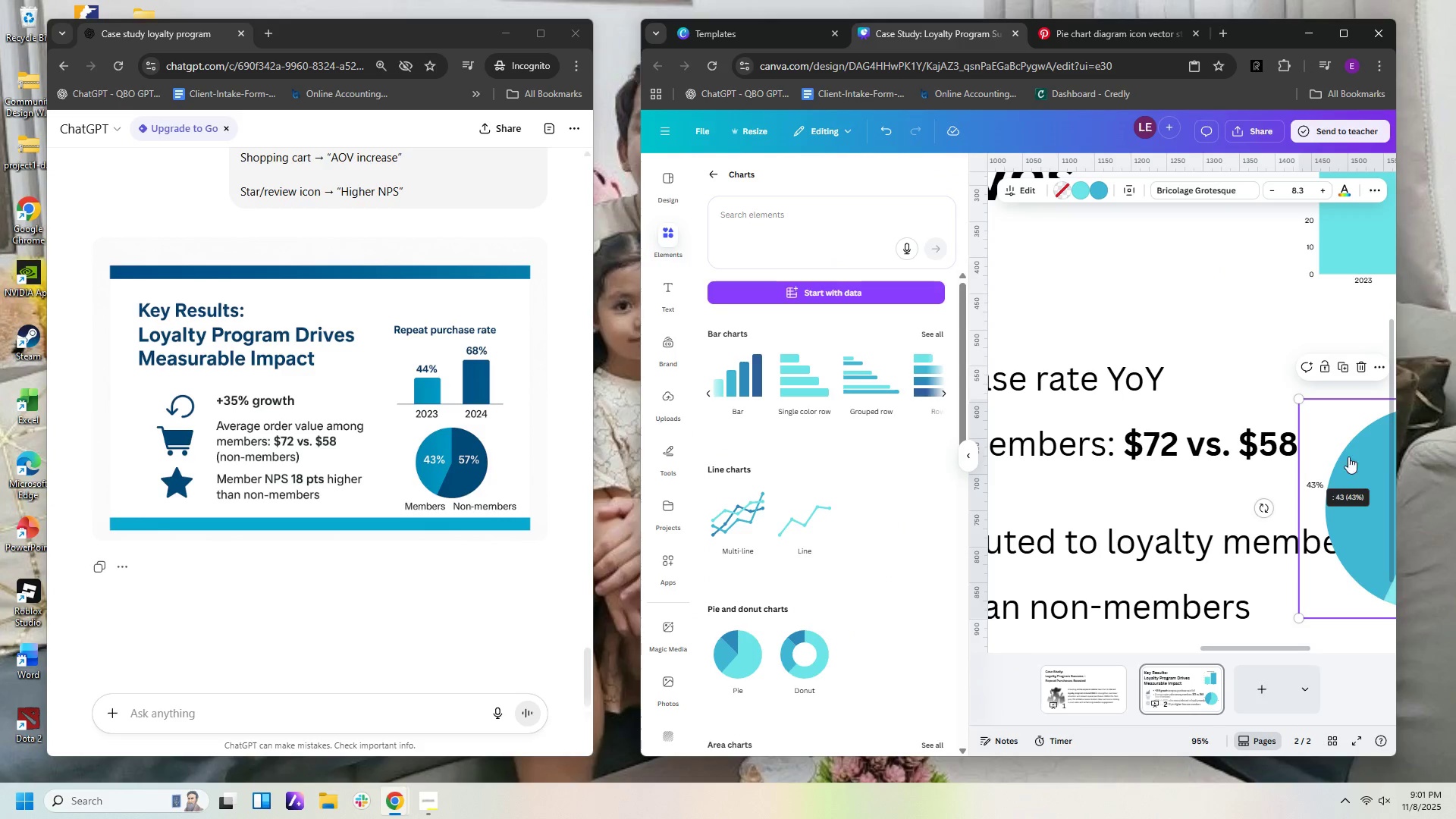 
double_click([1345, 462])
 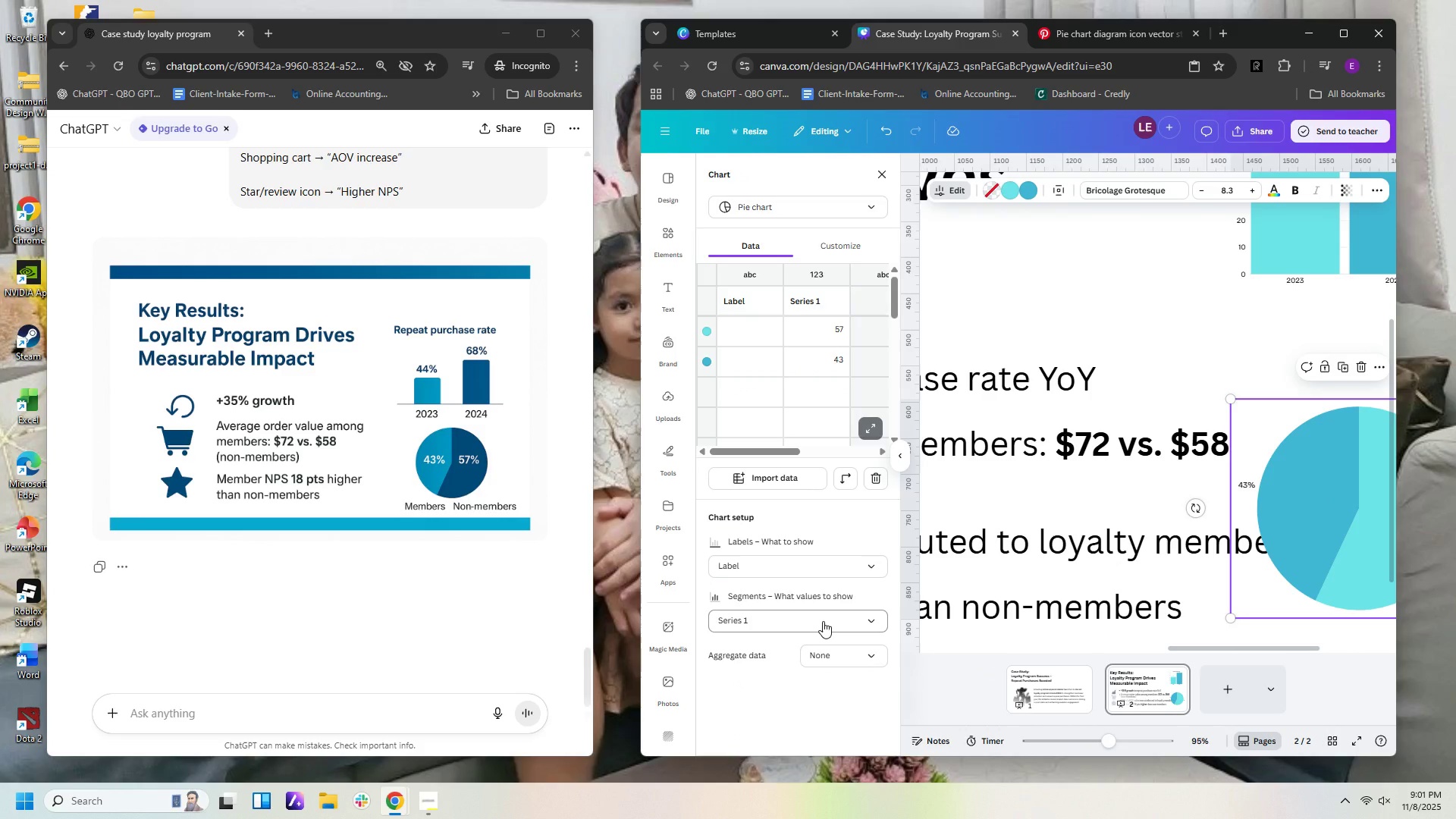 
left_click([823, 621])
 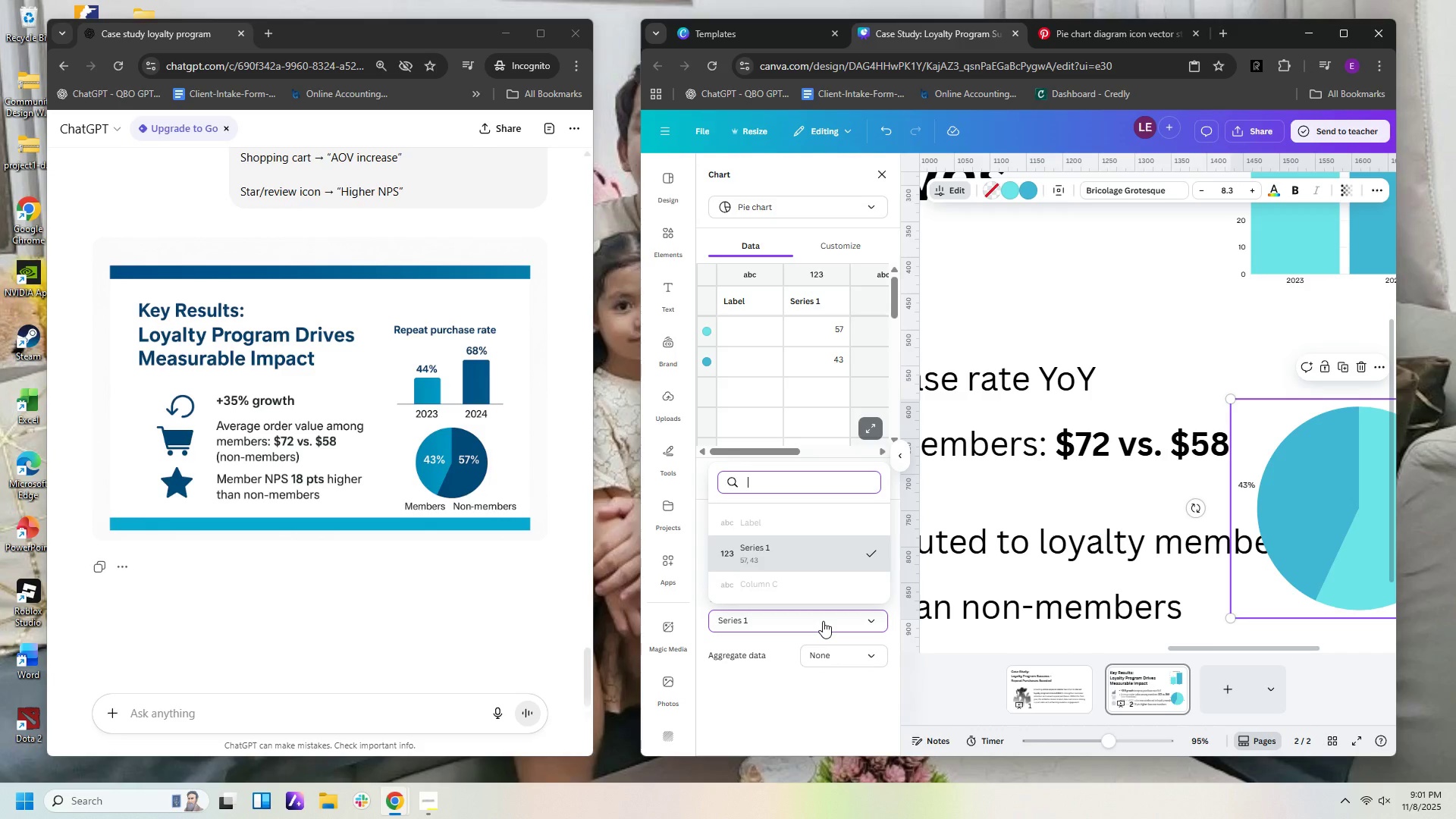 
left_click([823, 621])
 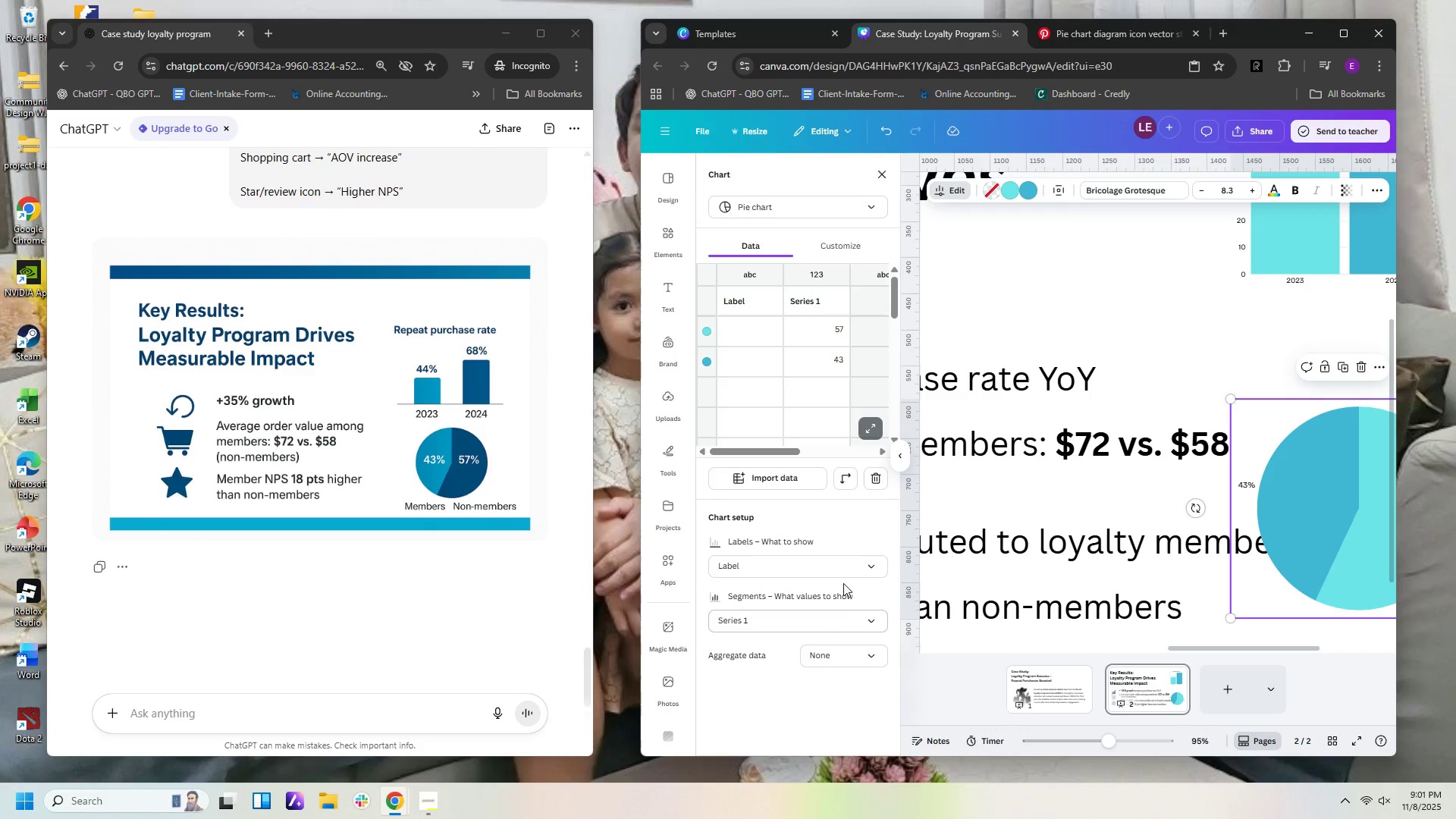 
scroll: coordinate [834, 555], scroll_direction: up, amount: 3.0
 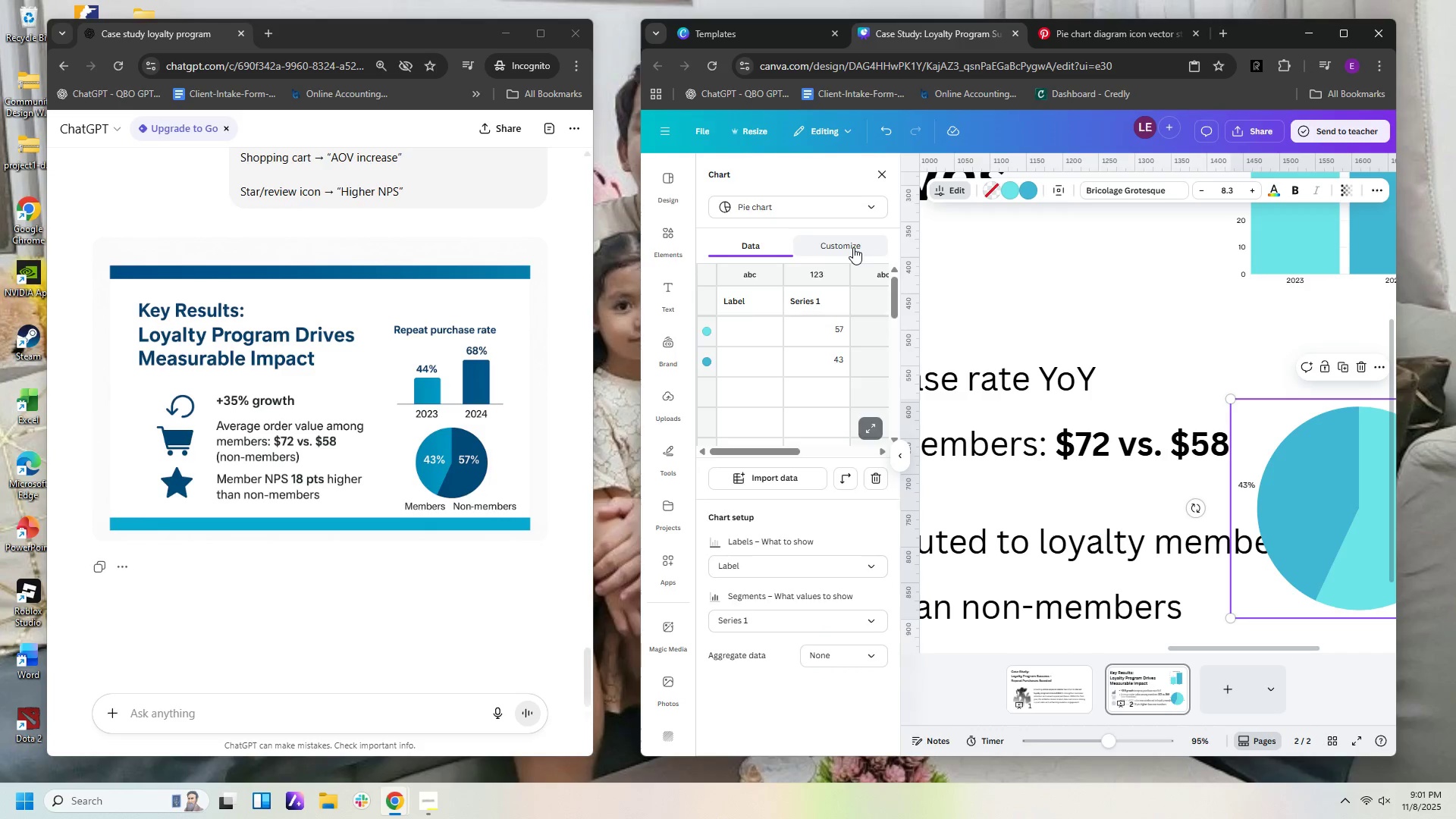 
left_click([853, 247])
 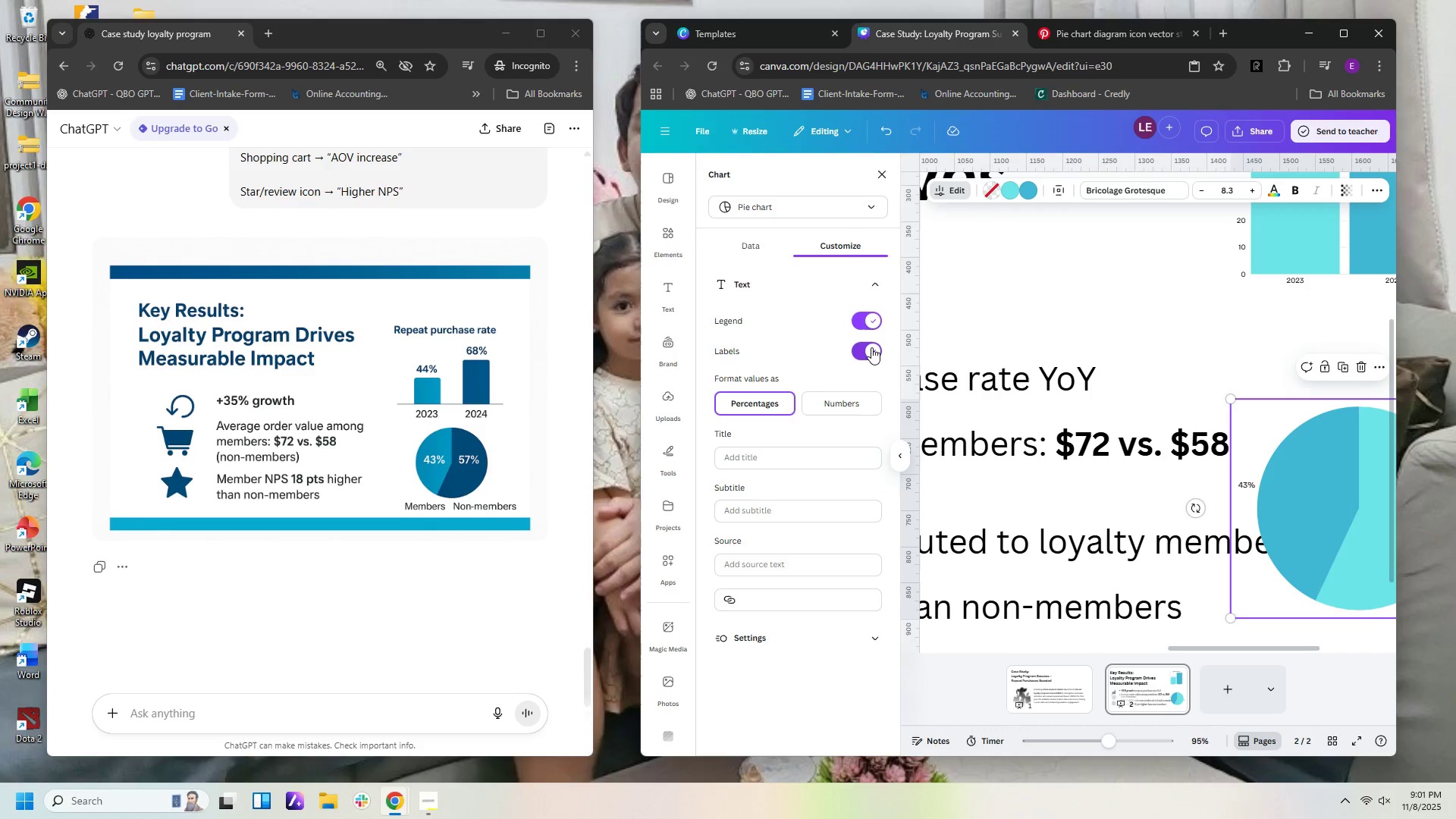 
left_click([871, 347])
 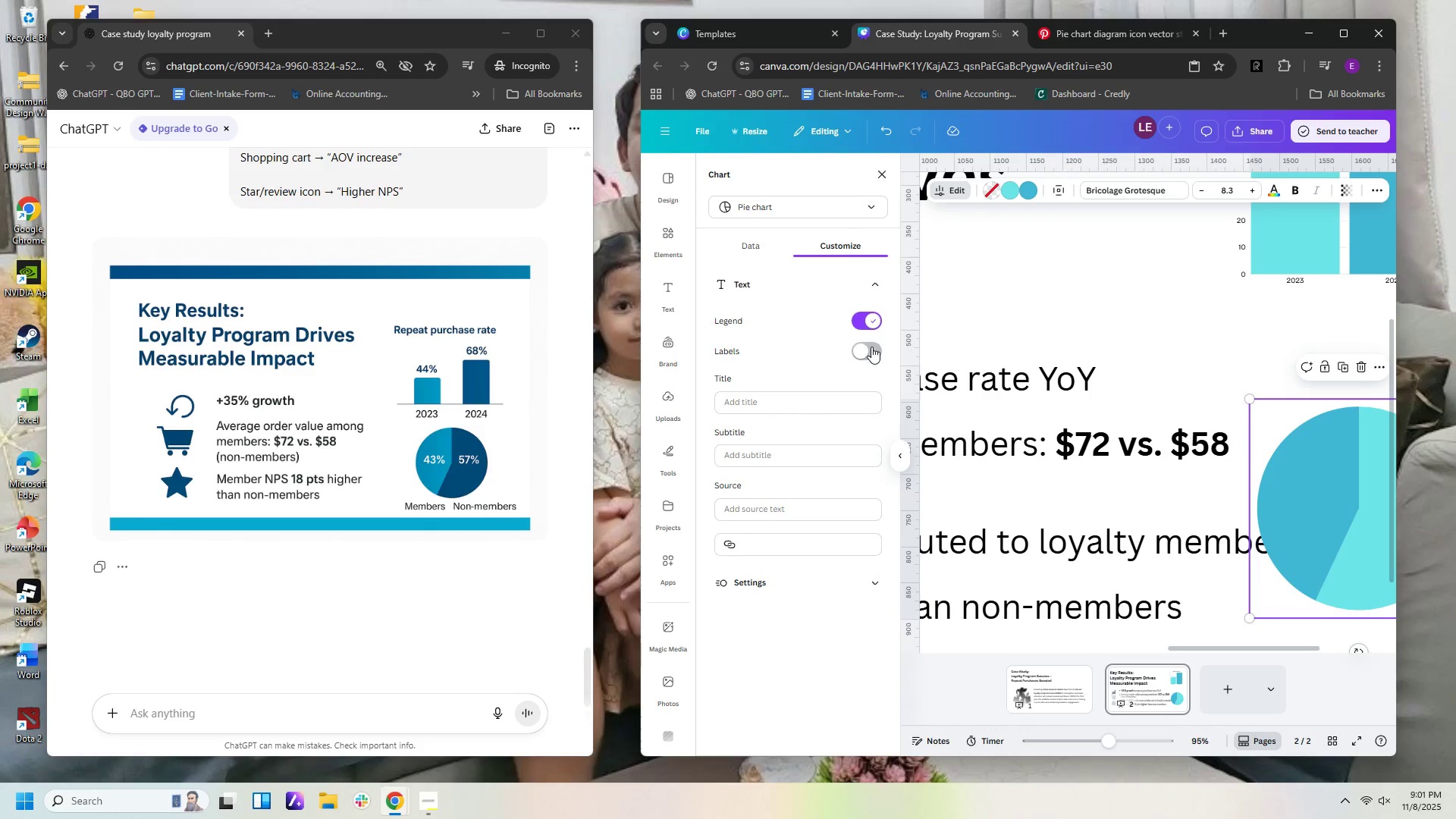 
left_click([860, 347])
 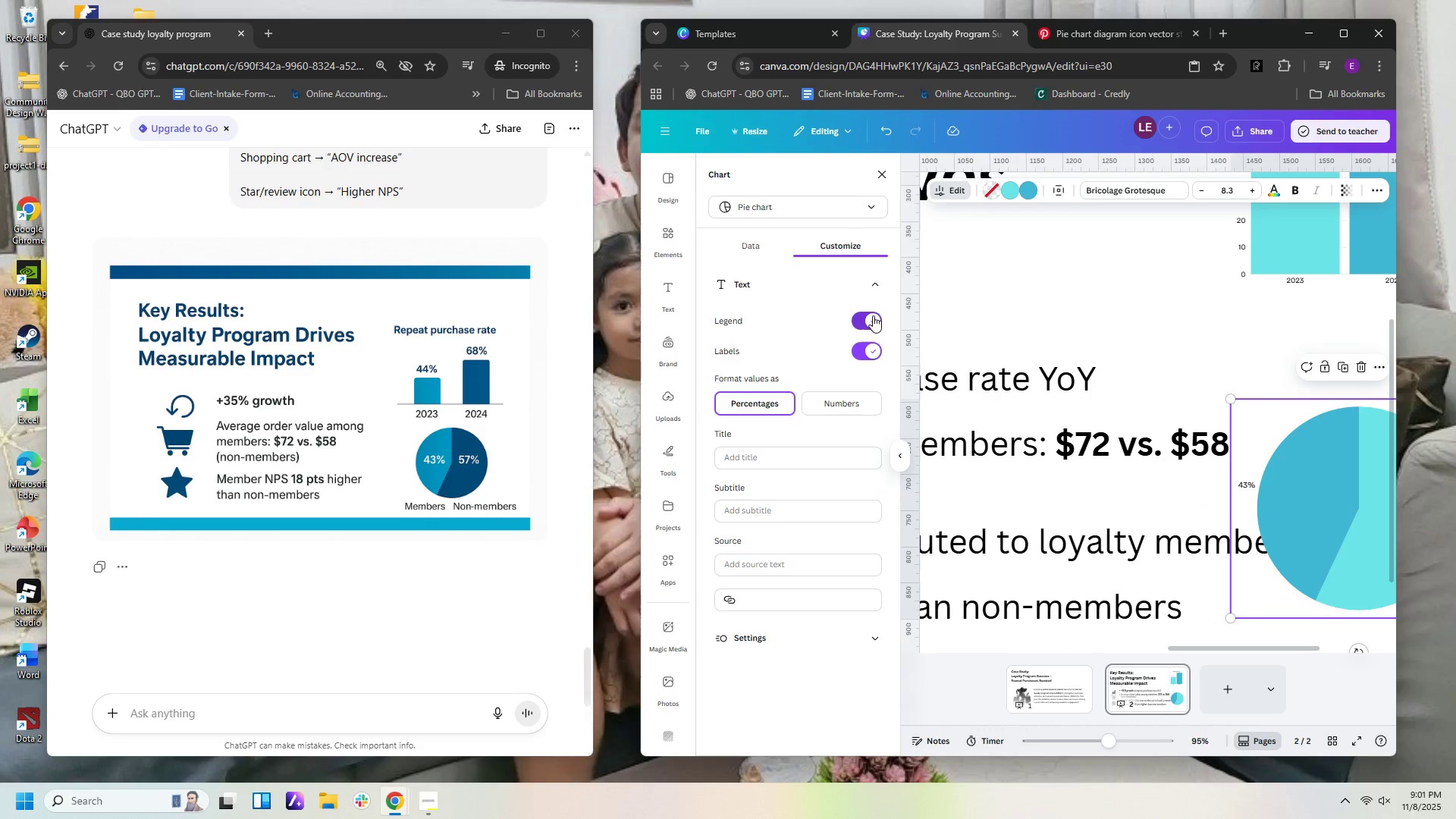 
left_click([873, 316])
 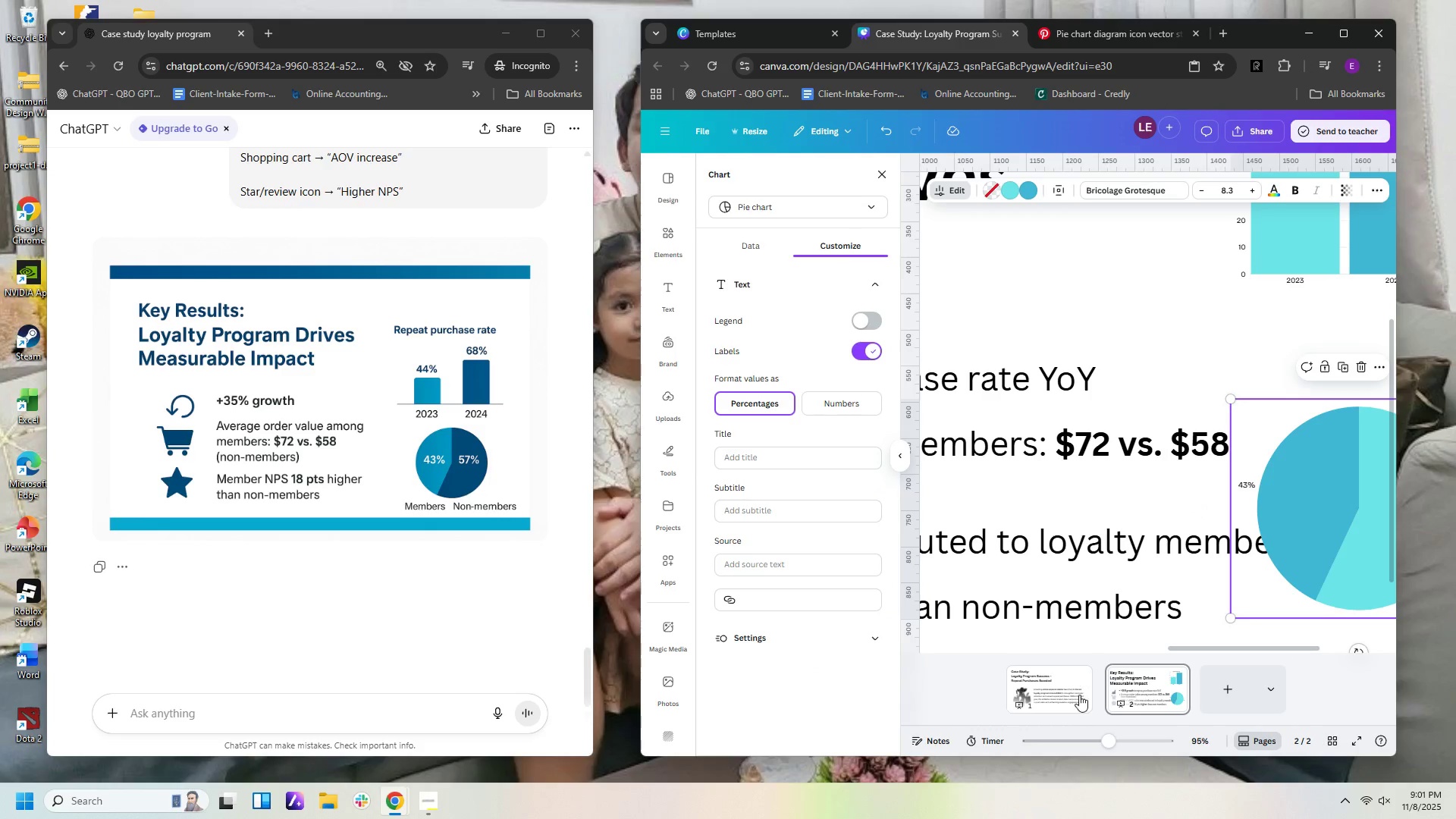 
left_click_drag(start_coordinate=[1108, 739], to_coordinate=[1078, 739])
 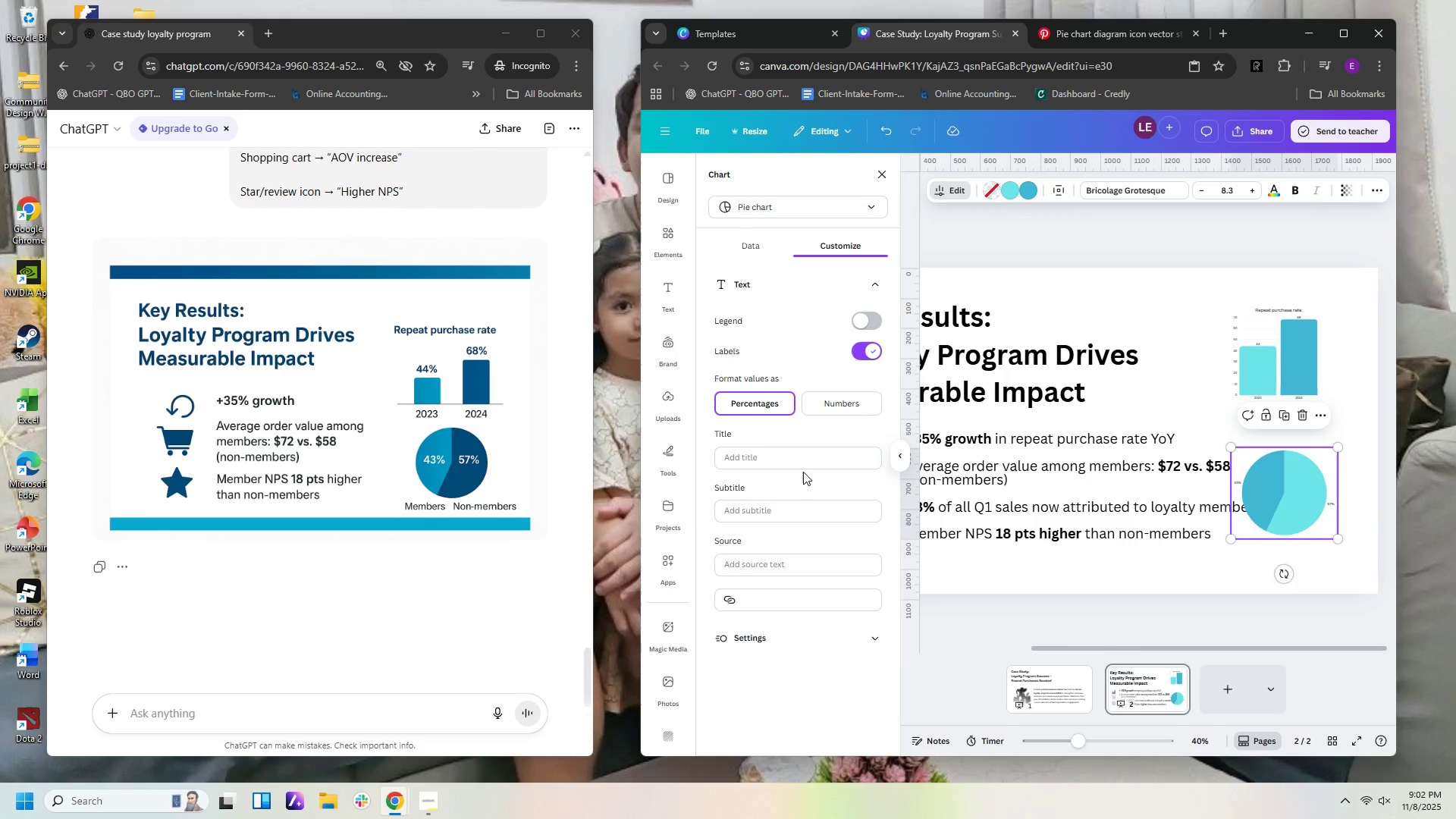 
wait(5.27)
 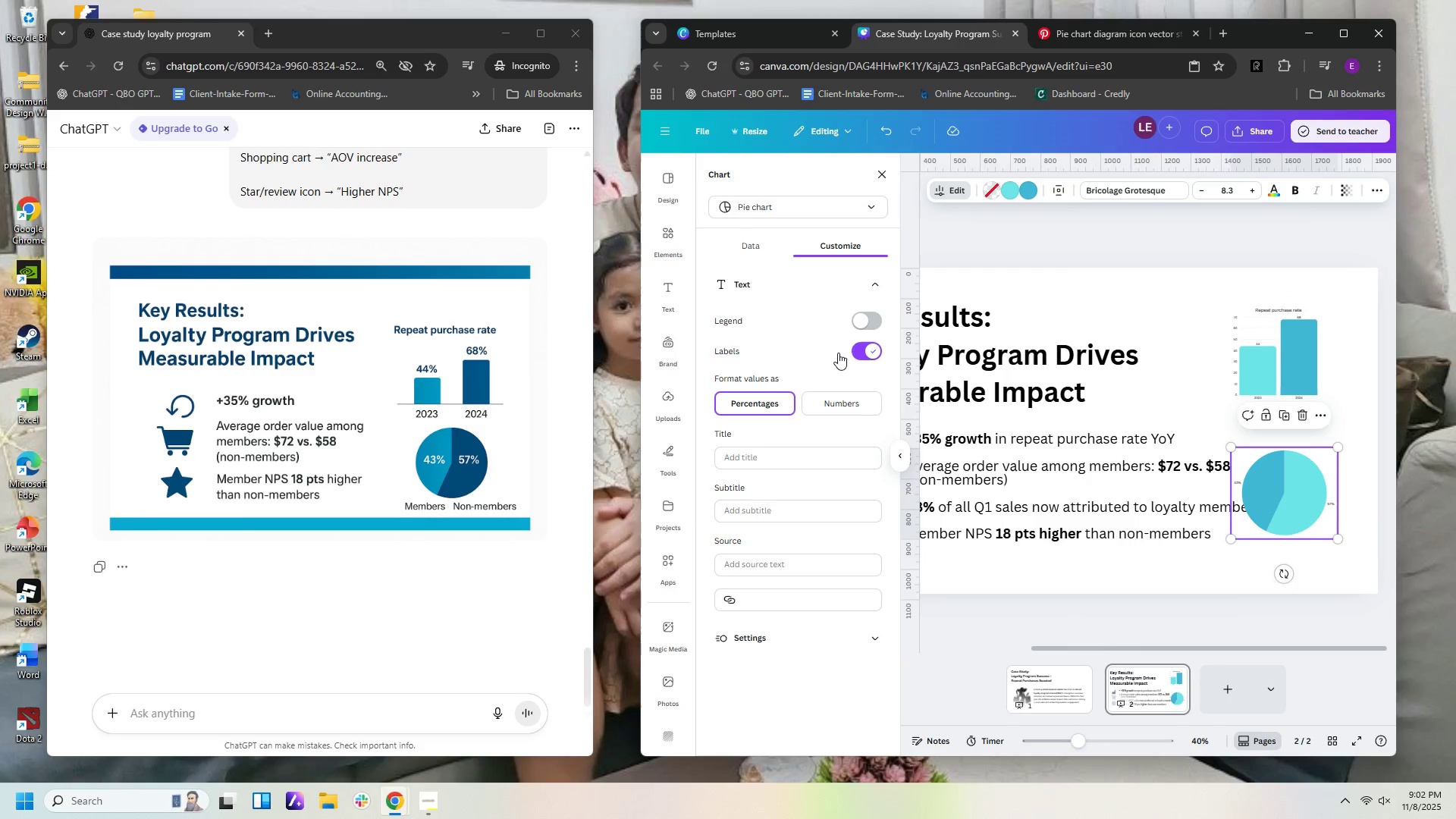 
left_click([783, 564])
 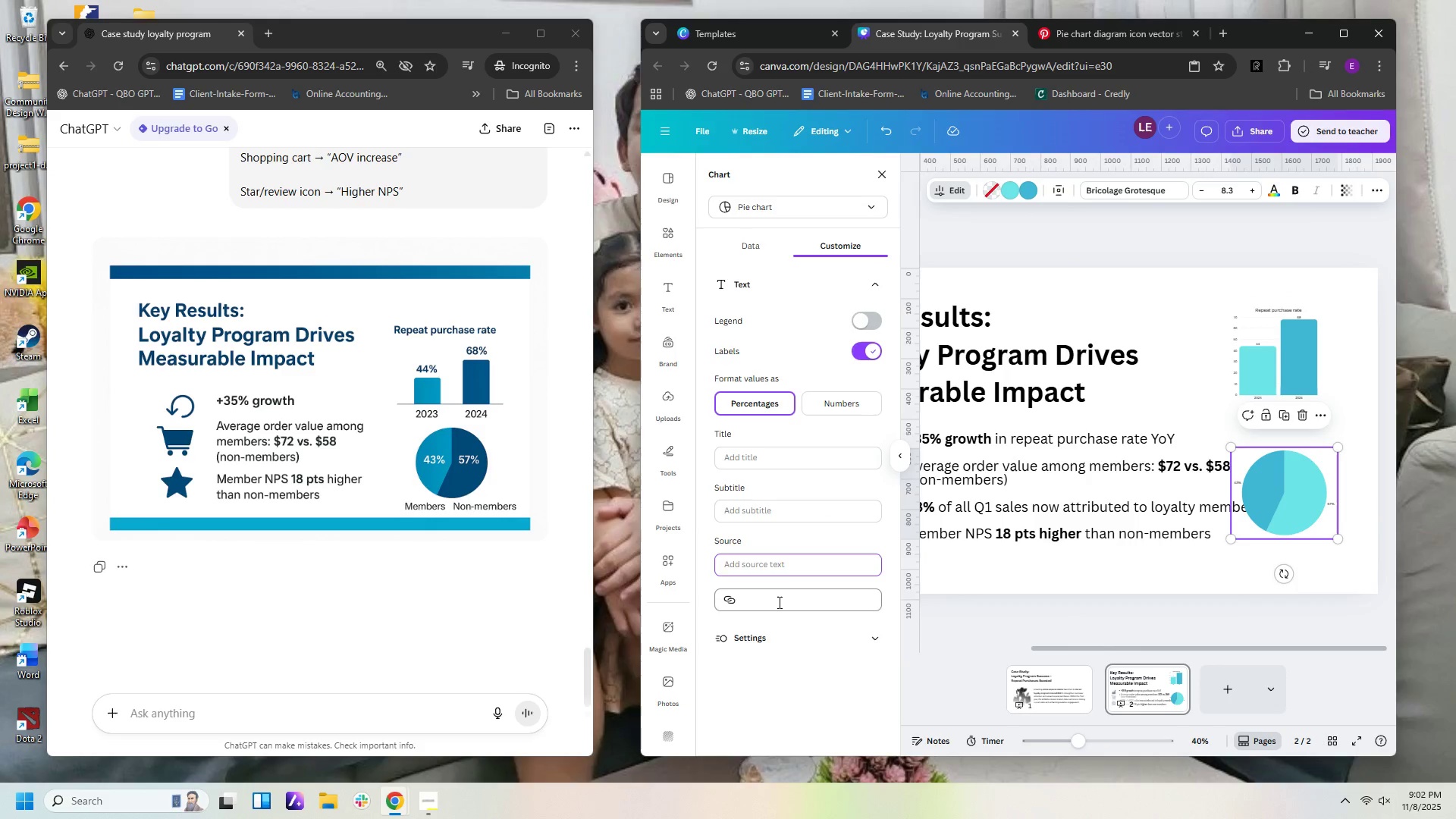 
left_click([778, 601])
 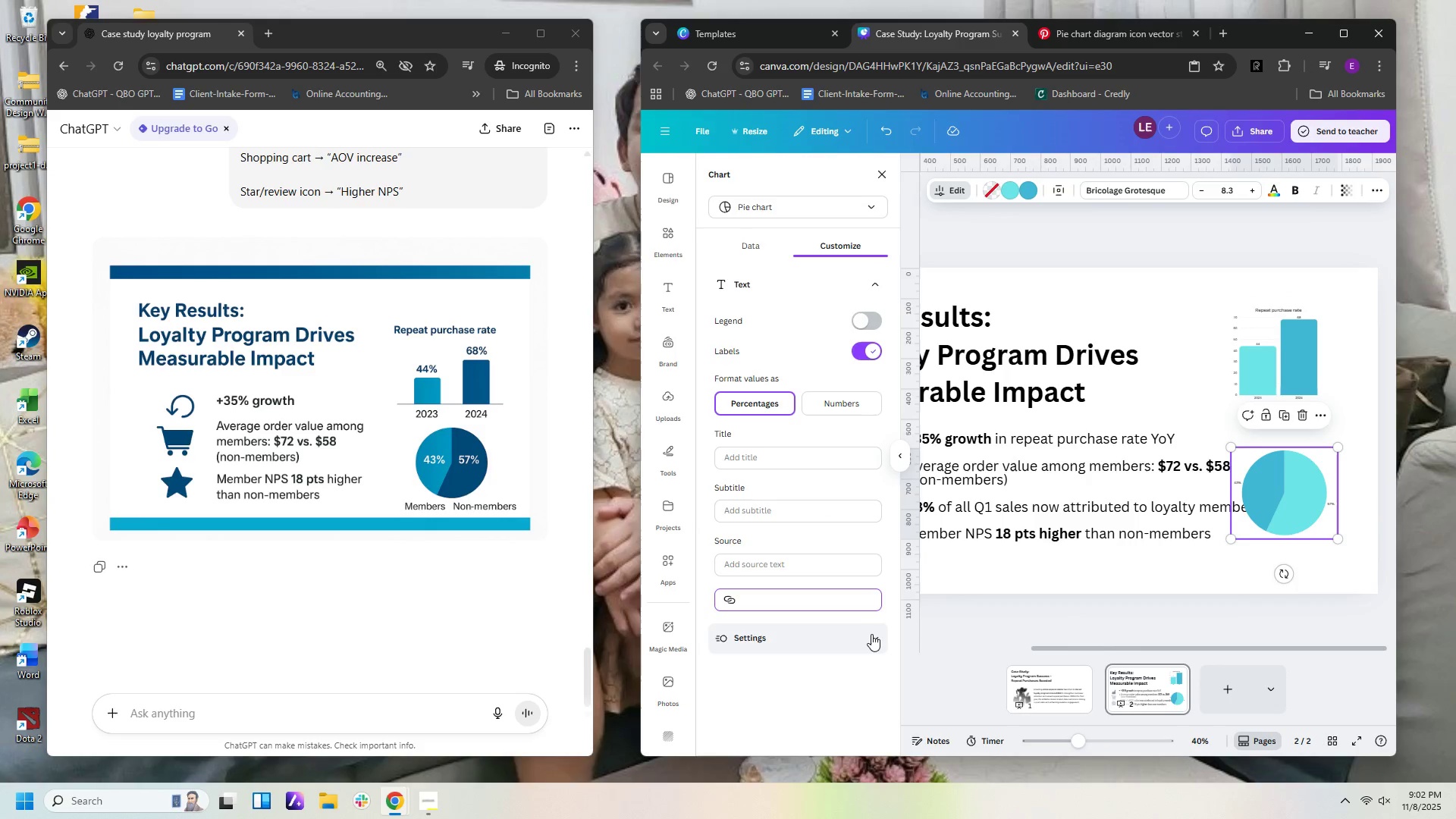 
left_click([871, 635])
 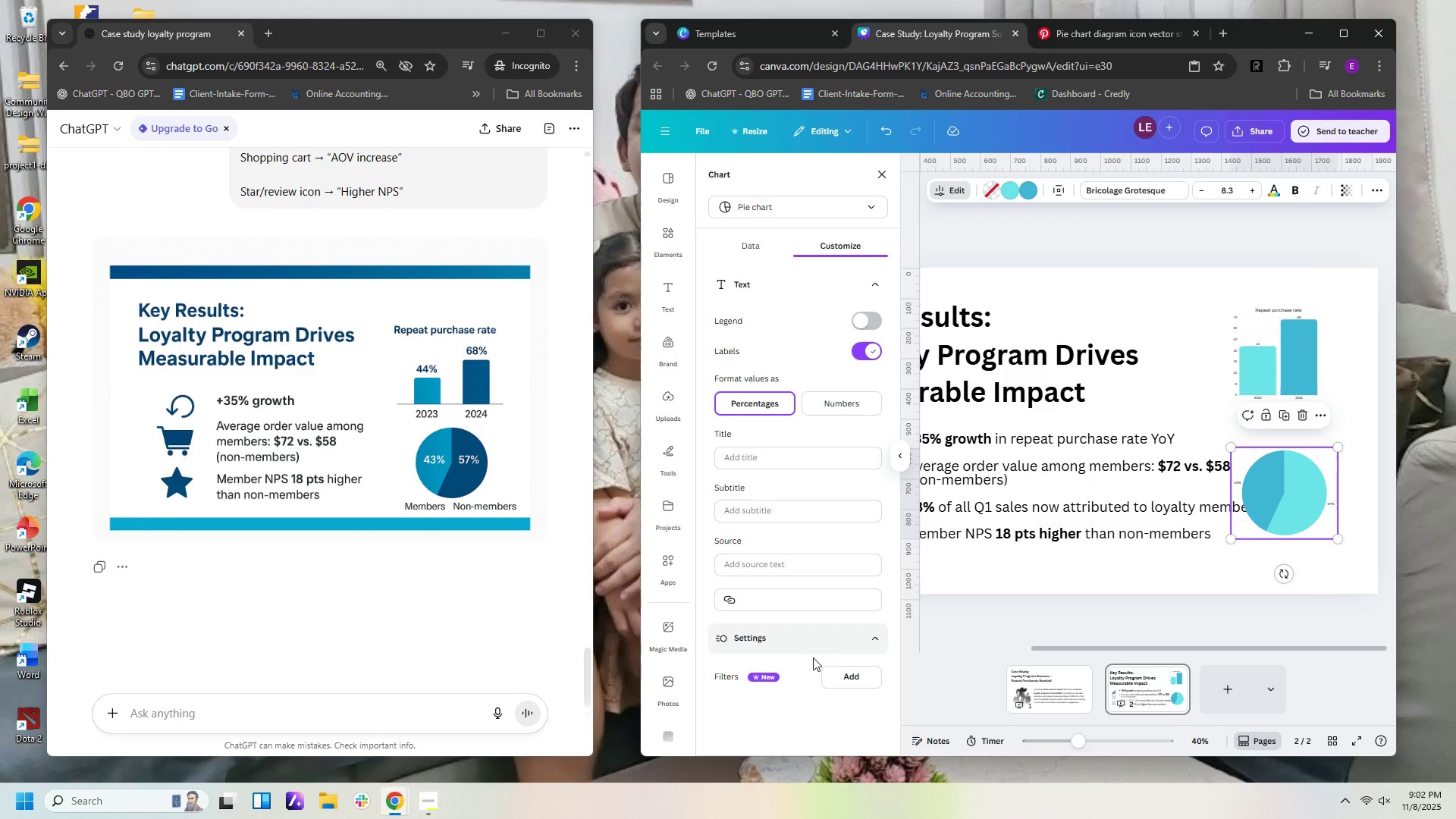 
left_click([797, 698])
 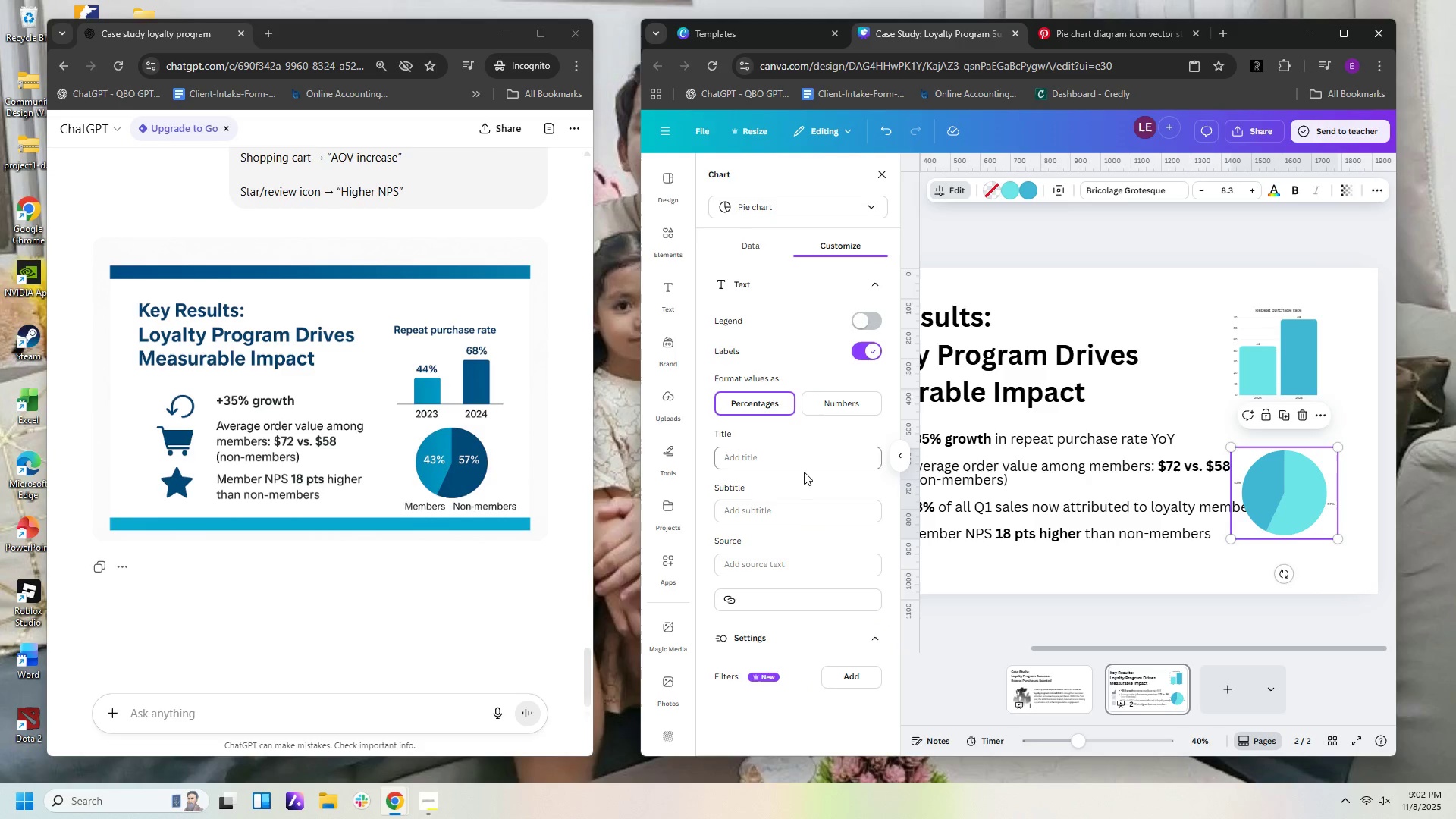 
wait(5.73)
 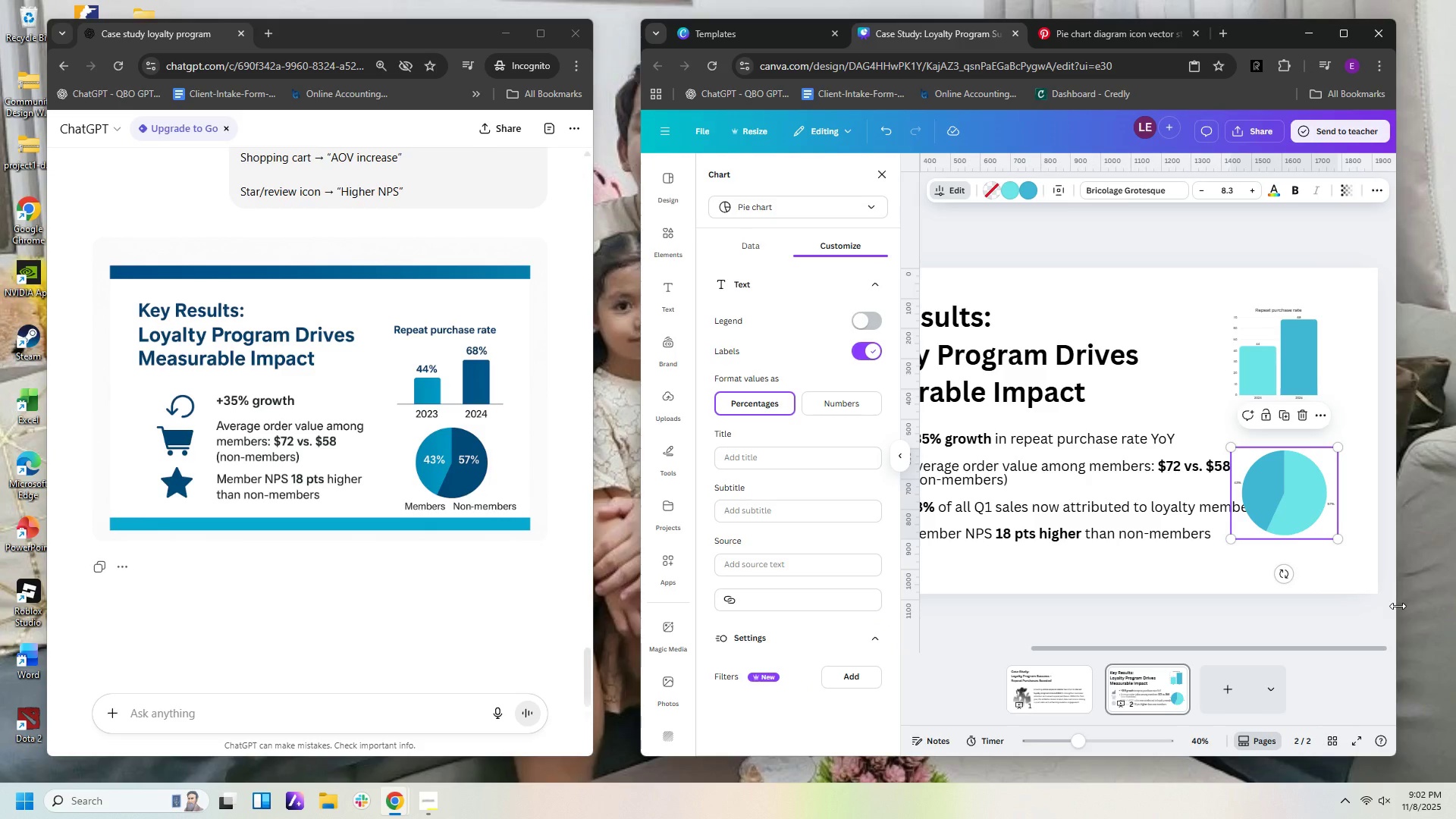 
left_click([791, 519])
 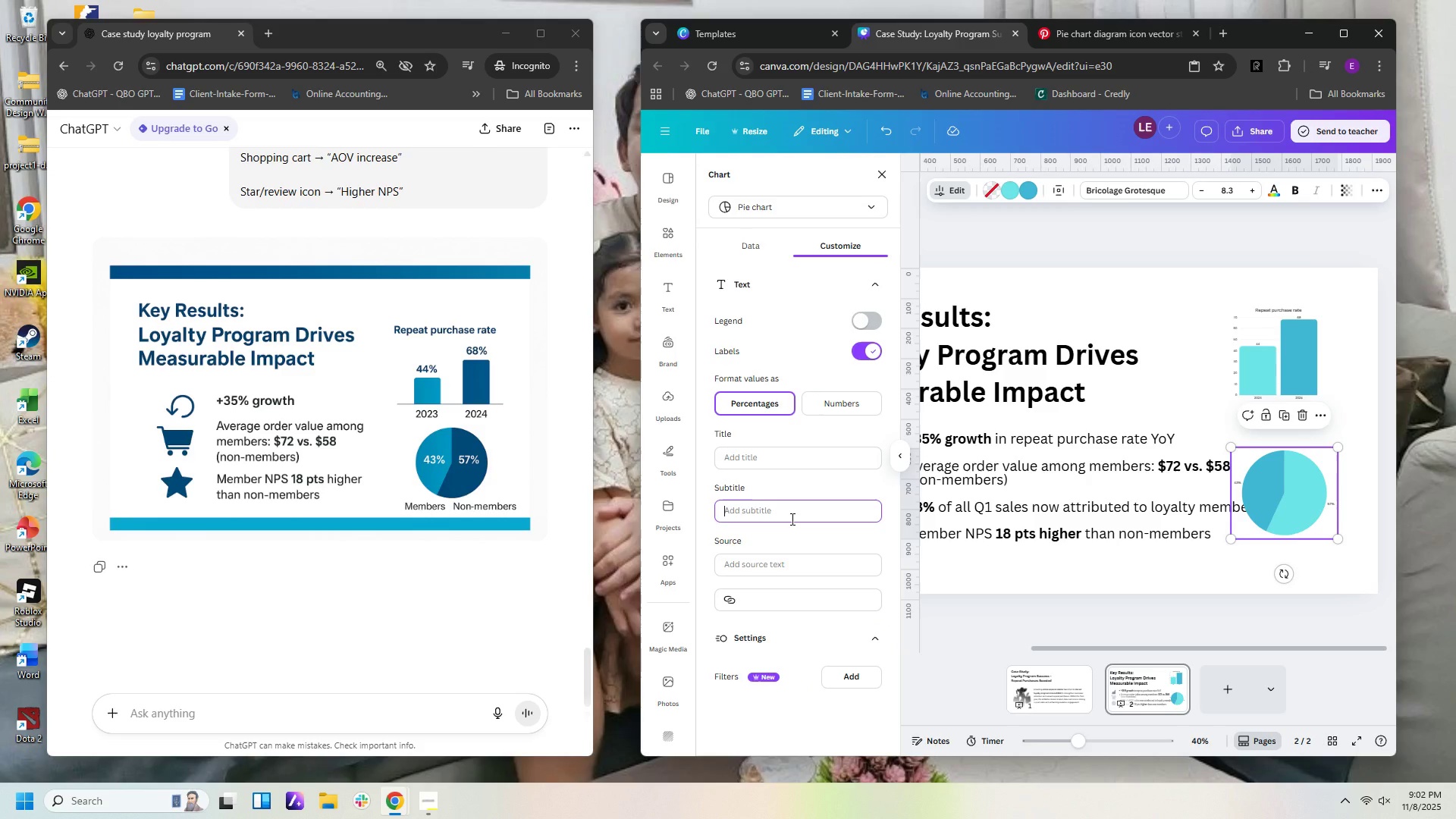 
type(Memn)
key(Backspace)
type(bers ' Mpm ,e,brs)
 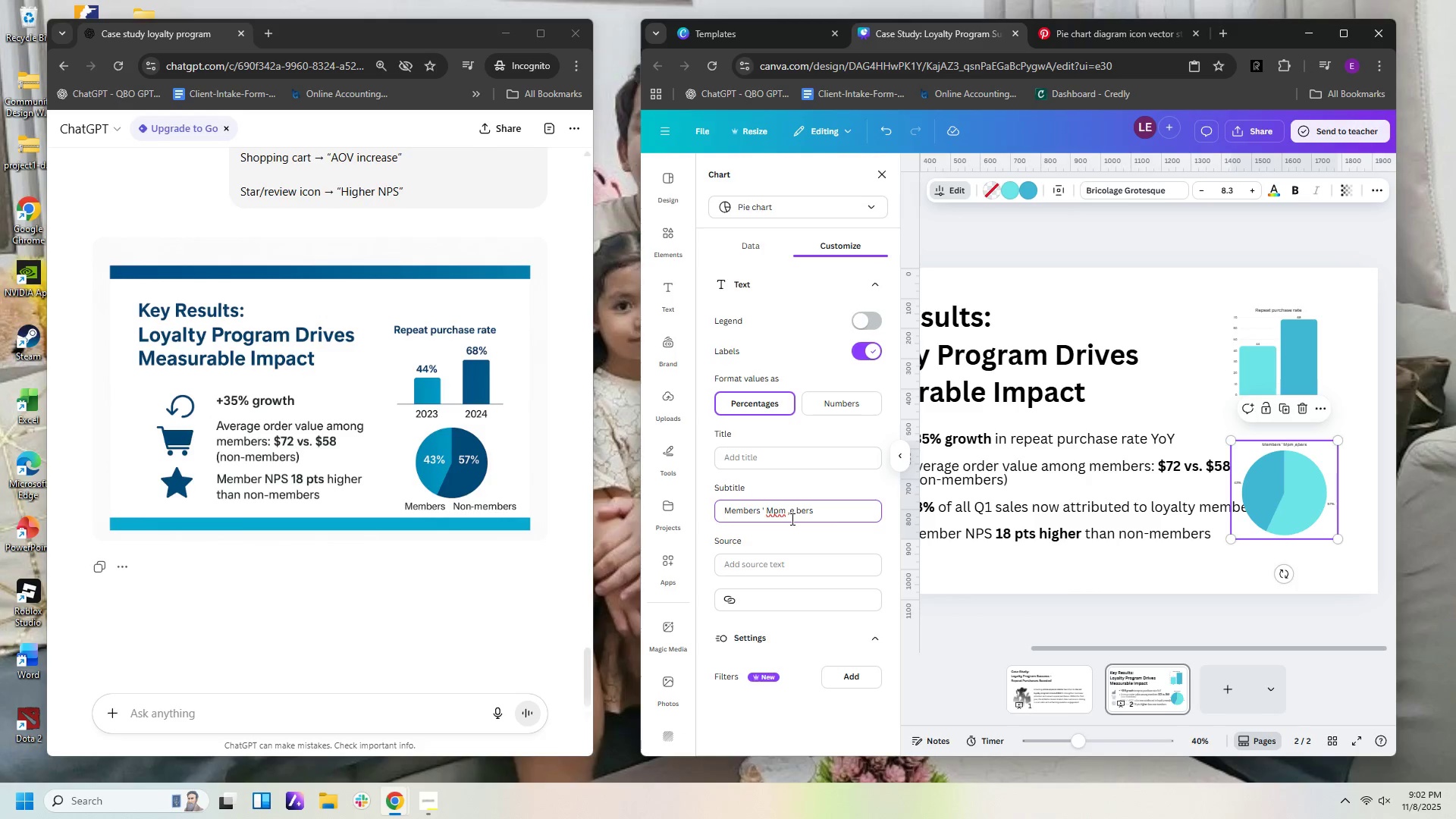 
hold_key(key=ControlLeft, duration=1.23)
 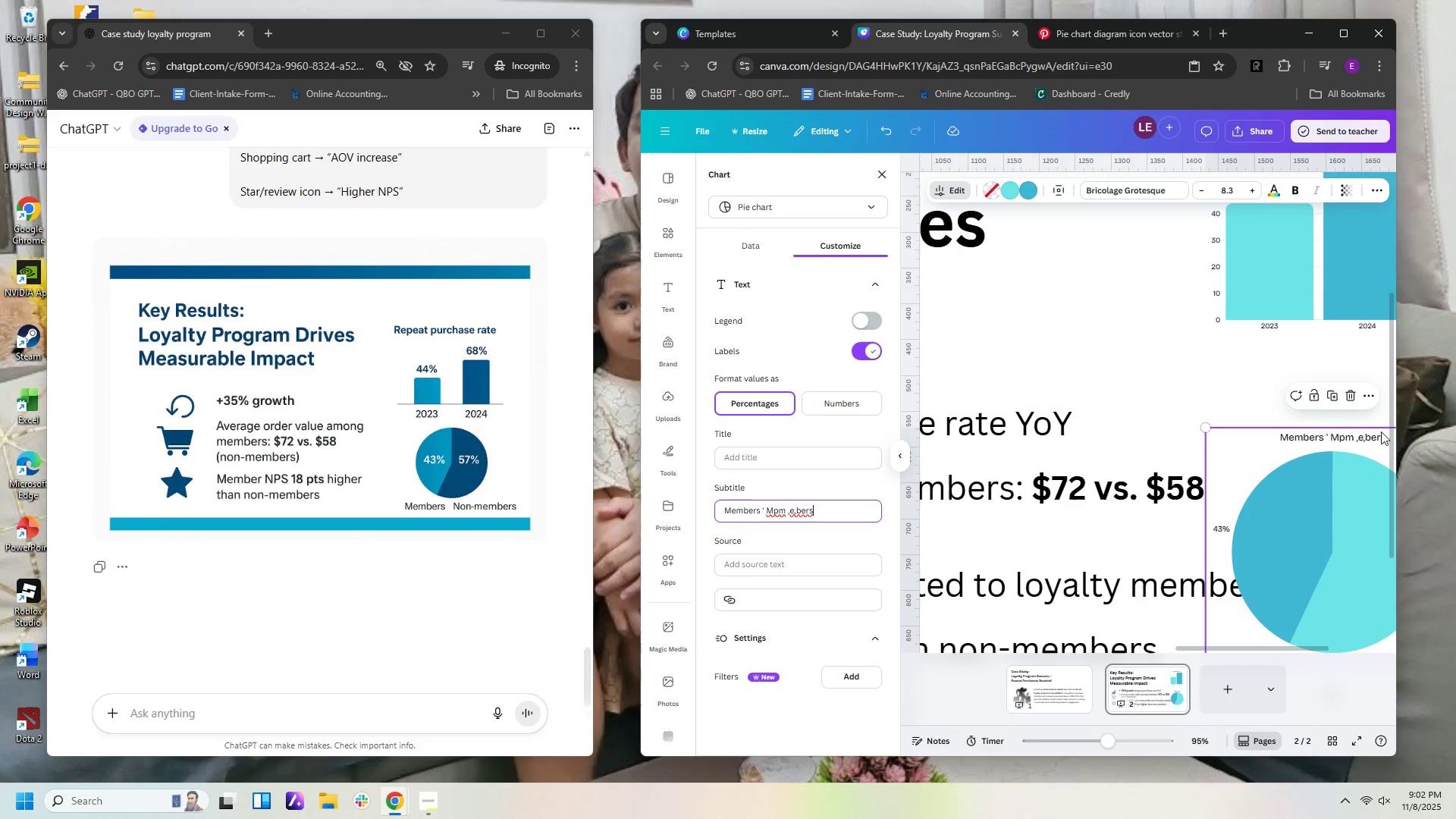 
scroll: coordinate [1250, 456], scroll_direction: up, amount: 7.0
 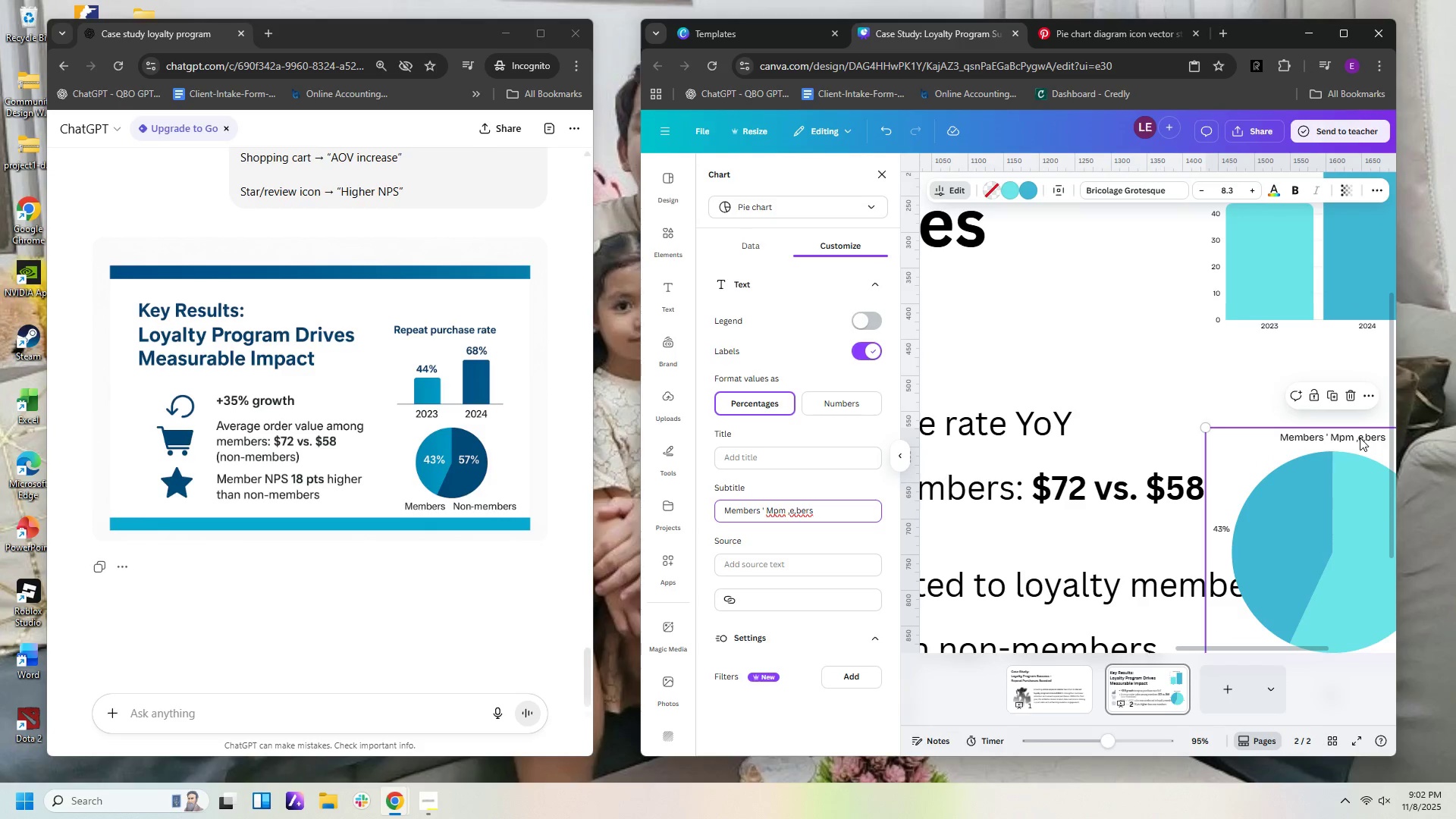 
left_click([1382, 431])
 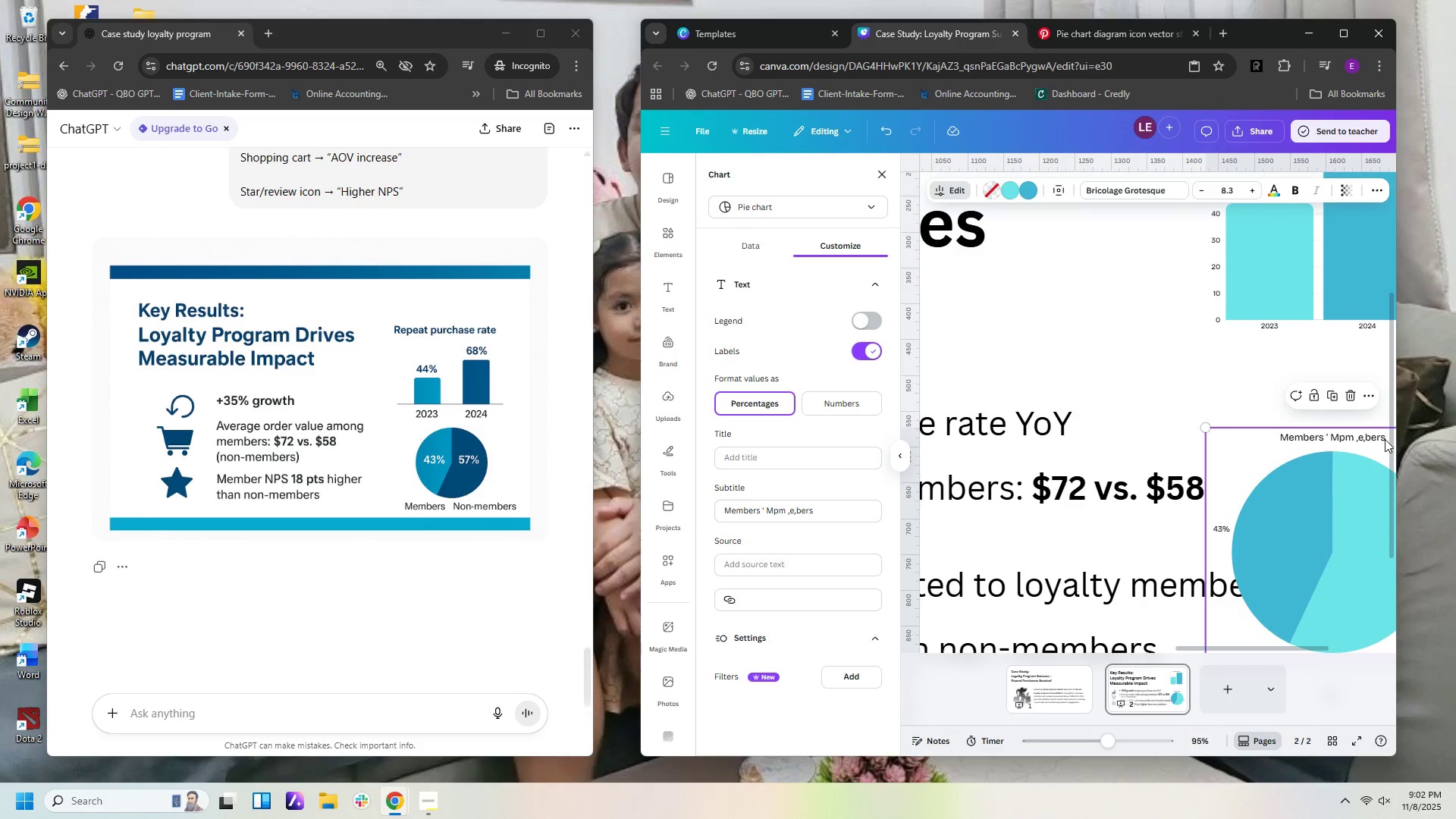 
left_click([1385, 439])
 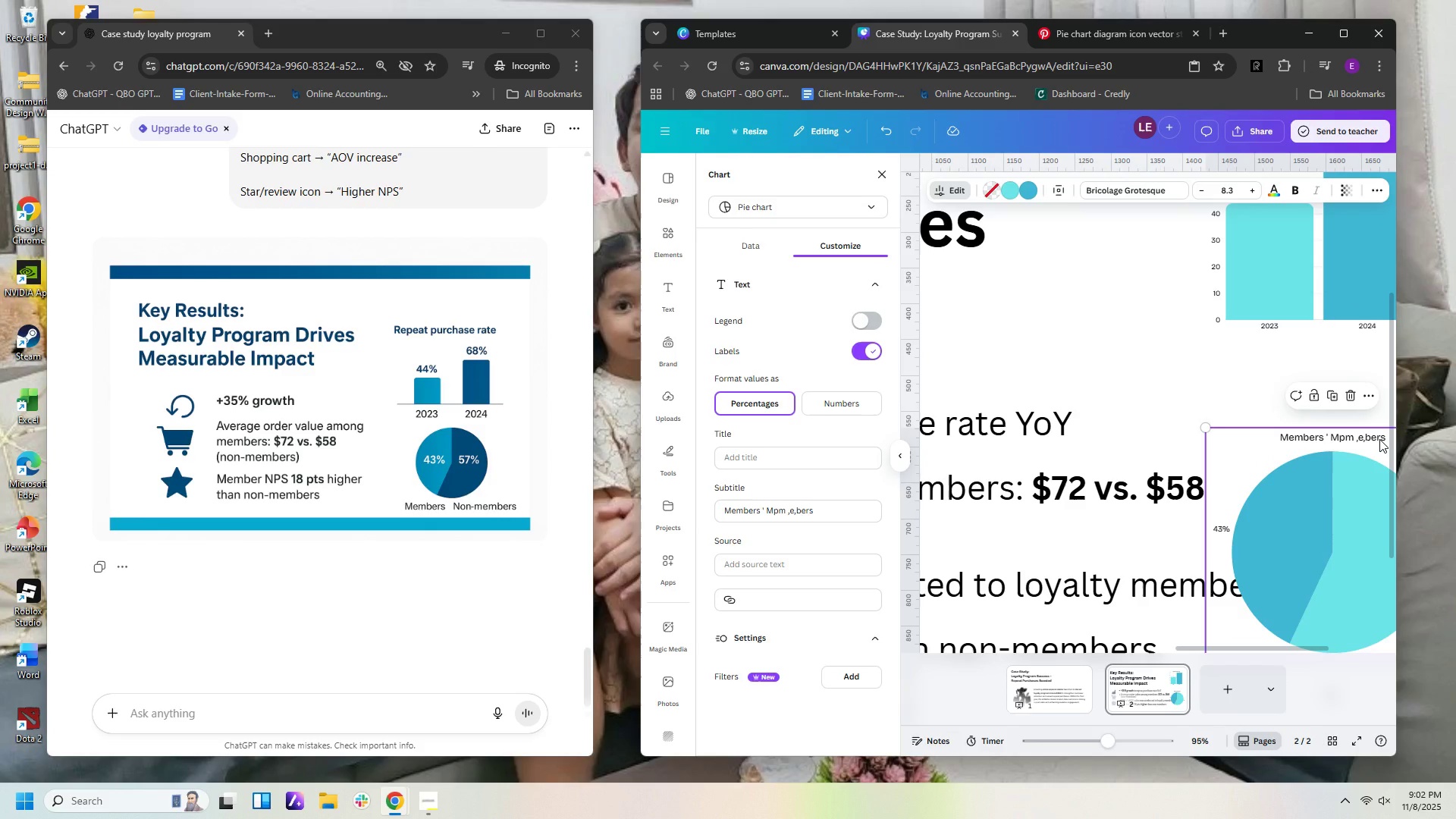 
double_click([1379, 439])
 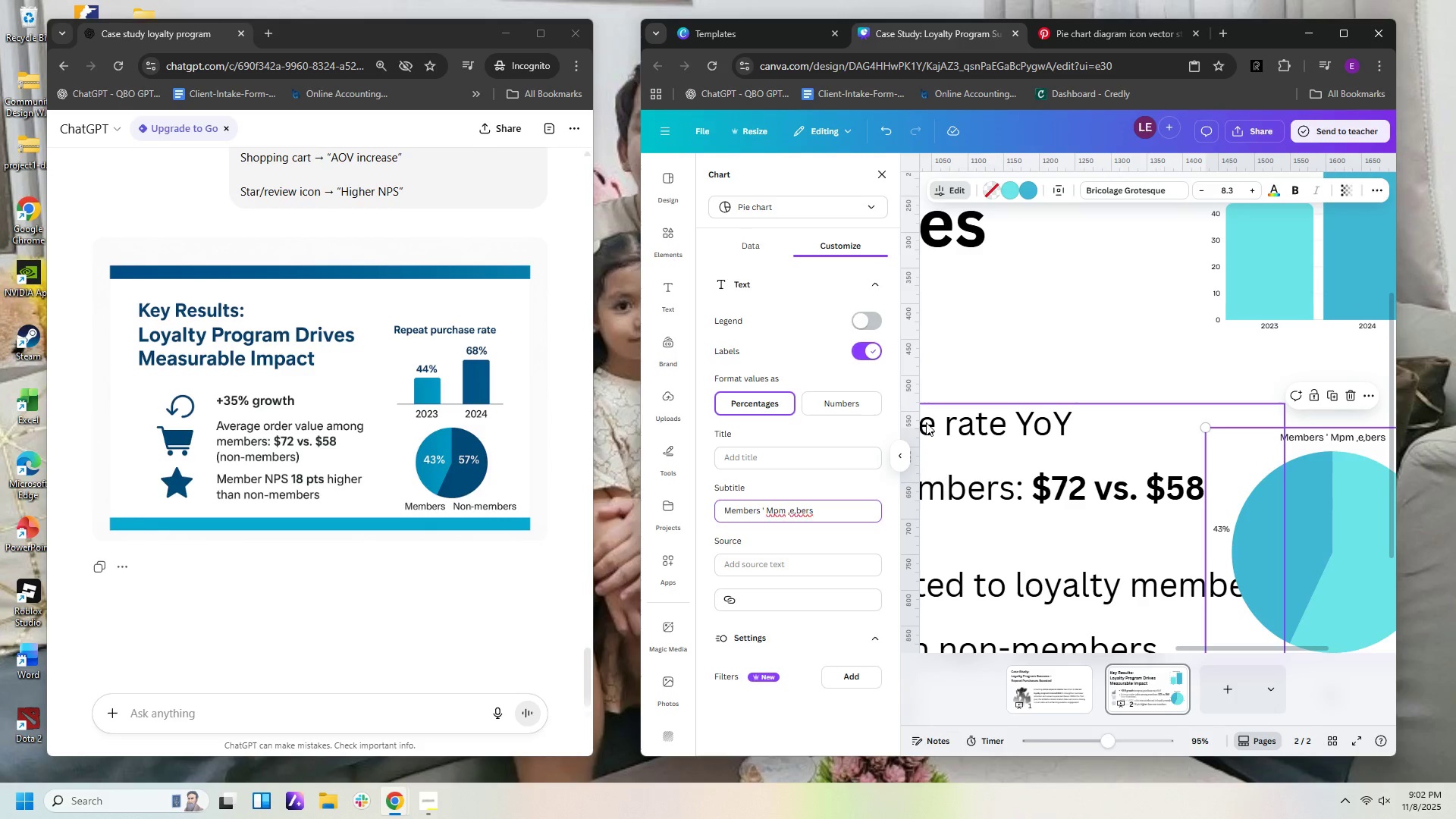 
key(Backspace)
key(Backspace)
key(Backspace)
key(Backspace)
key(Backspace)
key(Backspace)
key(Backspace)
key(Backspace)
key(Backspace)
key(Backspace)
key(Backspace)
key(Backspace)
key(Backspace)
type(/ non)
key(Backspace)
key(Backspace)
key(Backspace)
type(Non-mm)
key(Backspace)
type(embers)
 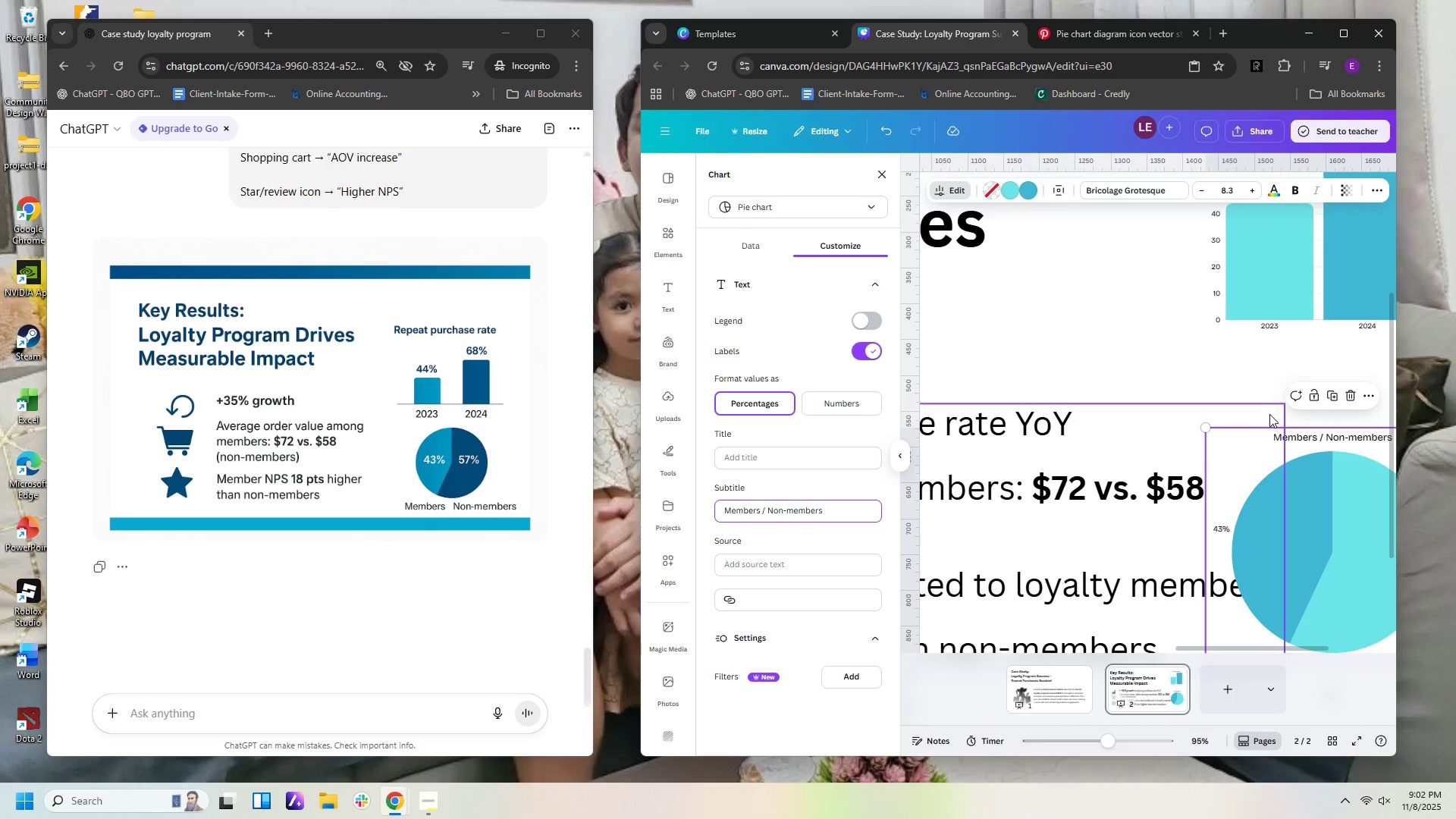 
left_click([1235, 391])
 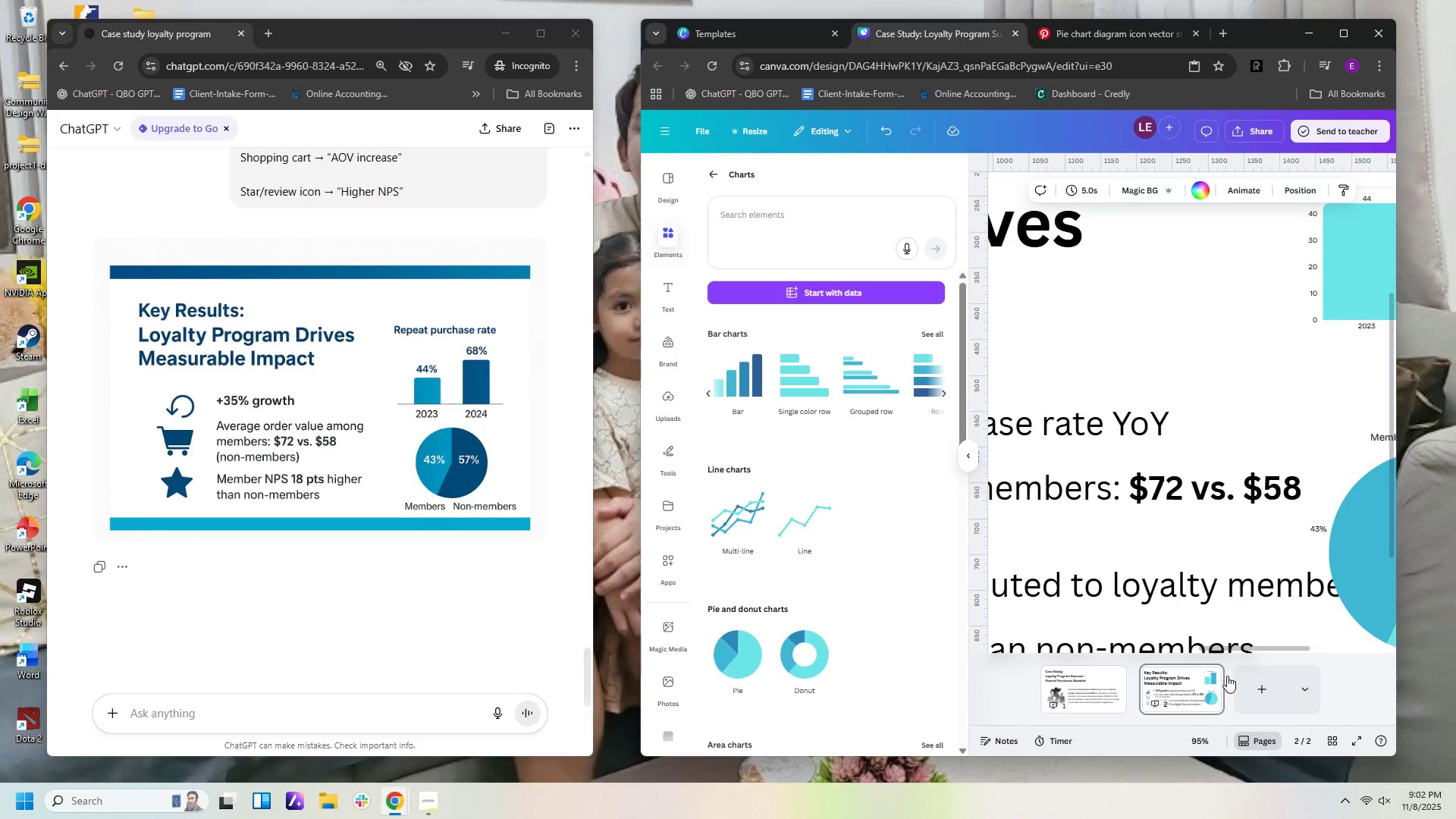 
left_click_drag(start_coordinate=[1260, 648], to_coordinate=[1304, 642])
 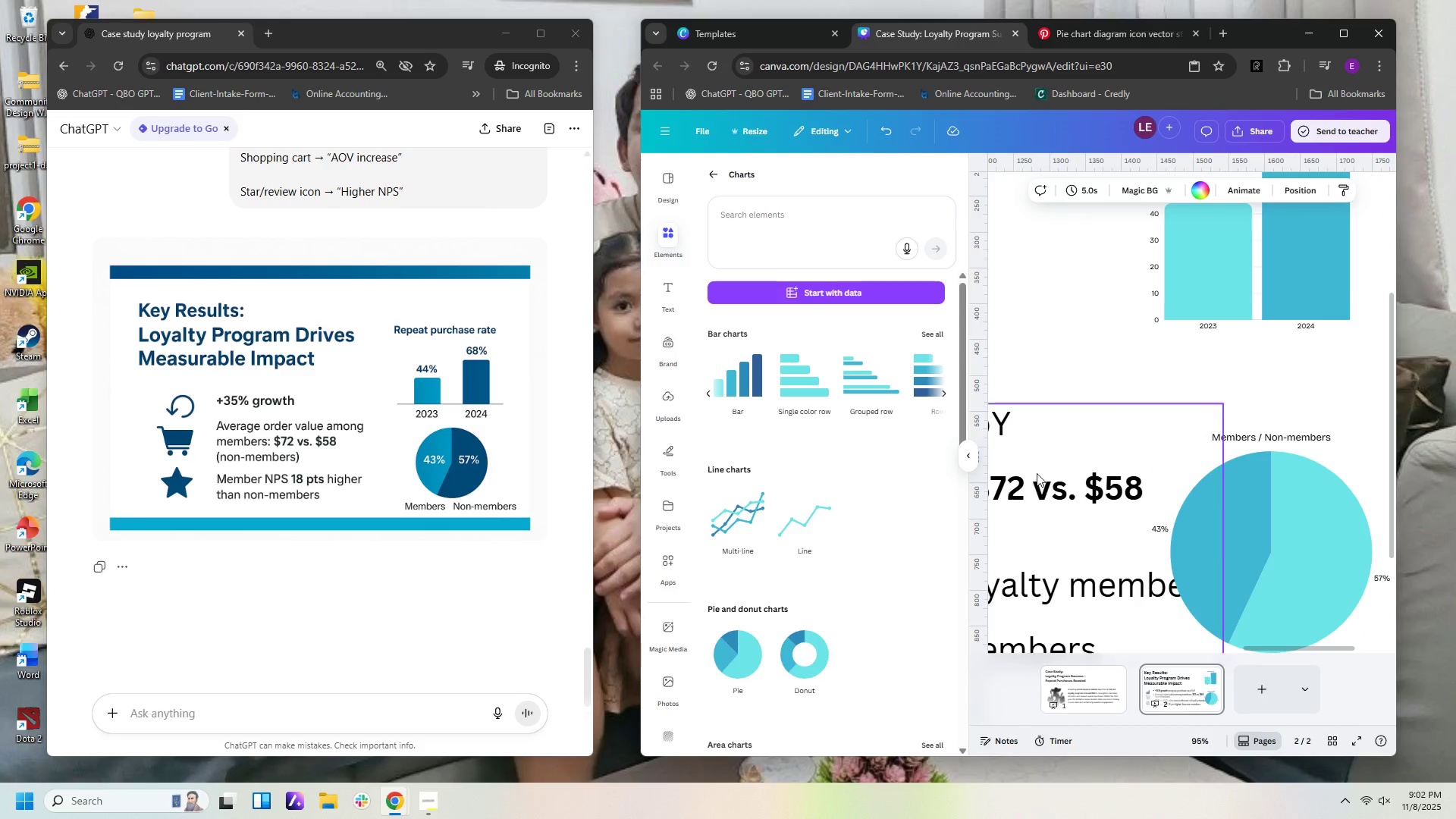 
wait(7.41)
 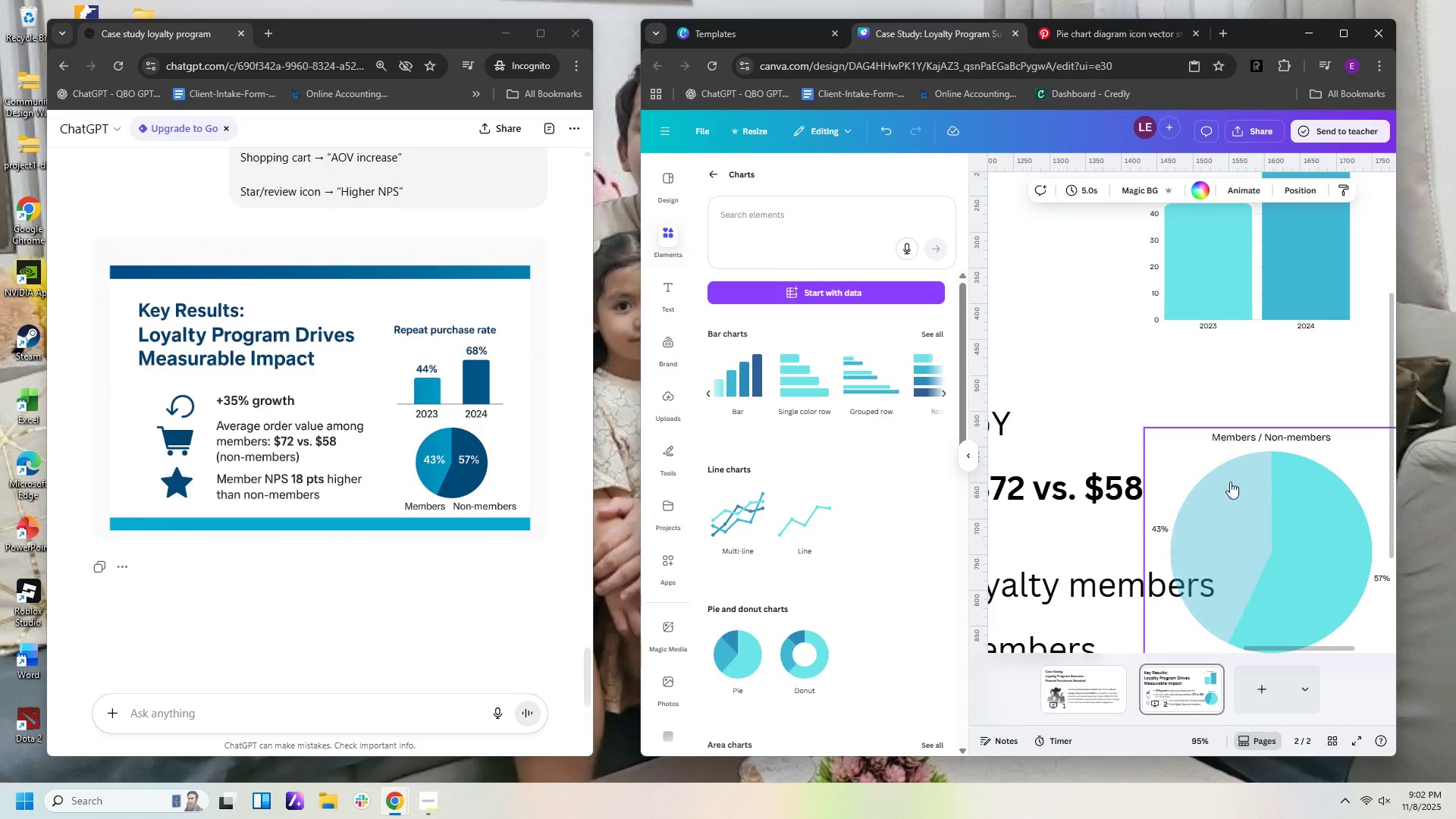 
left_click_drag(start_coordinate=[1330, 644], to_coordinate=[1263, 646])
 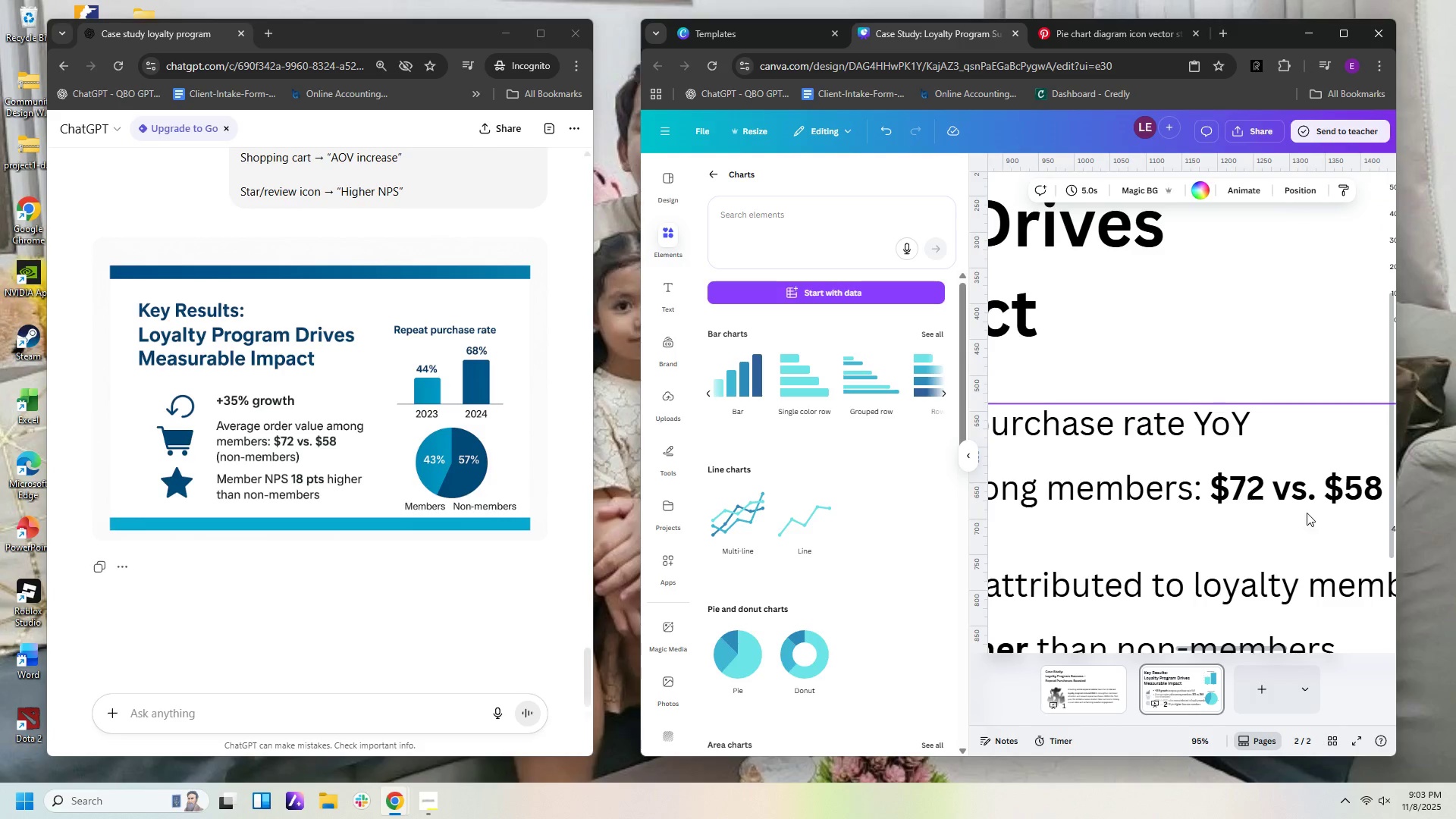 
hold_key(key=ControlLeft, duration=1.56)
scroll: coordinate [1314, 500], scroll_direction: down, amount: 7.0
 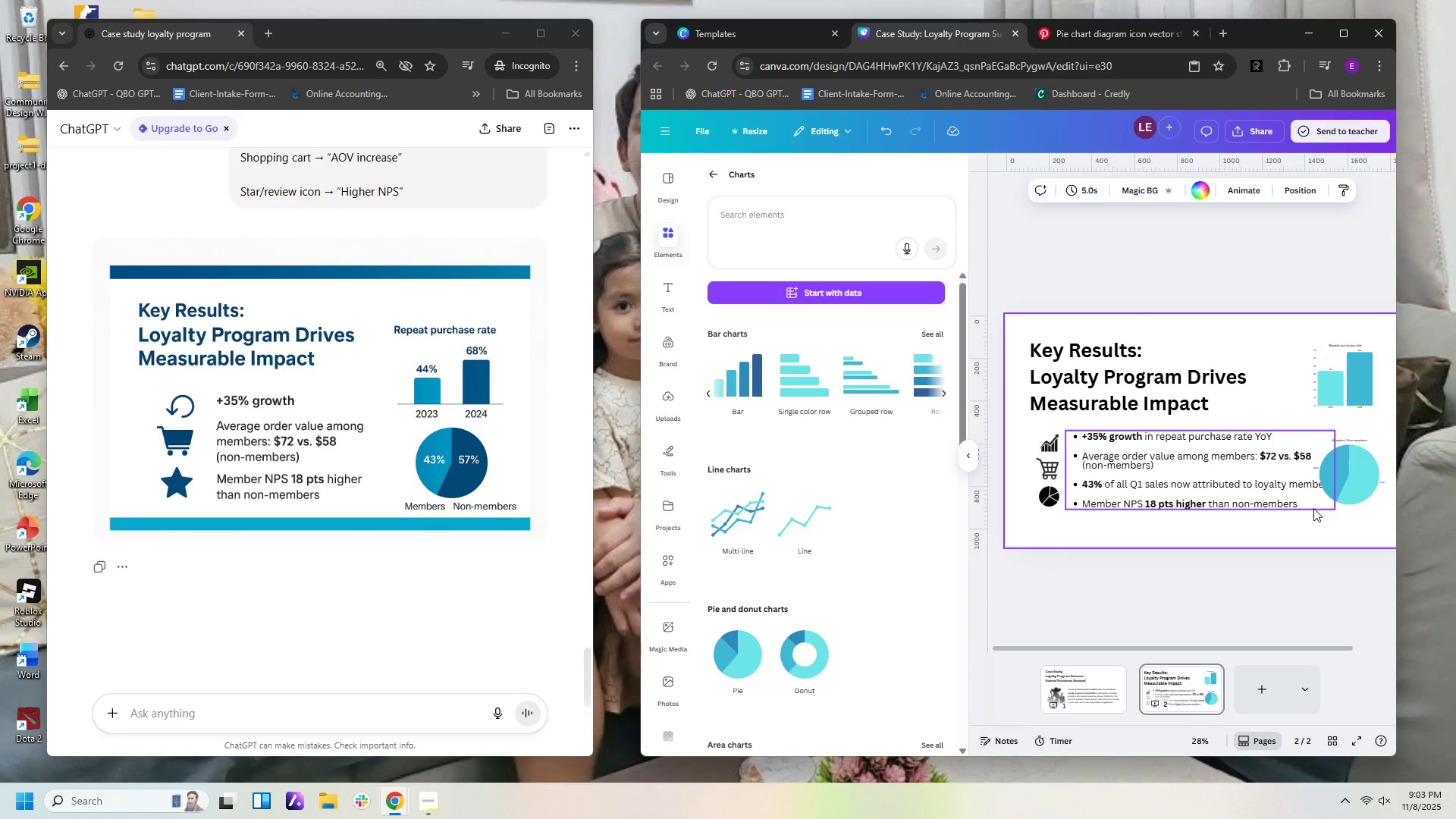 
key(Control+ControlLeft)
 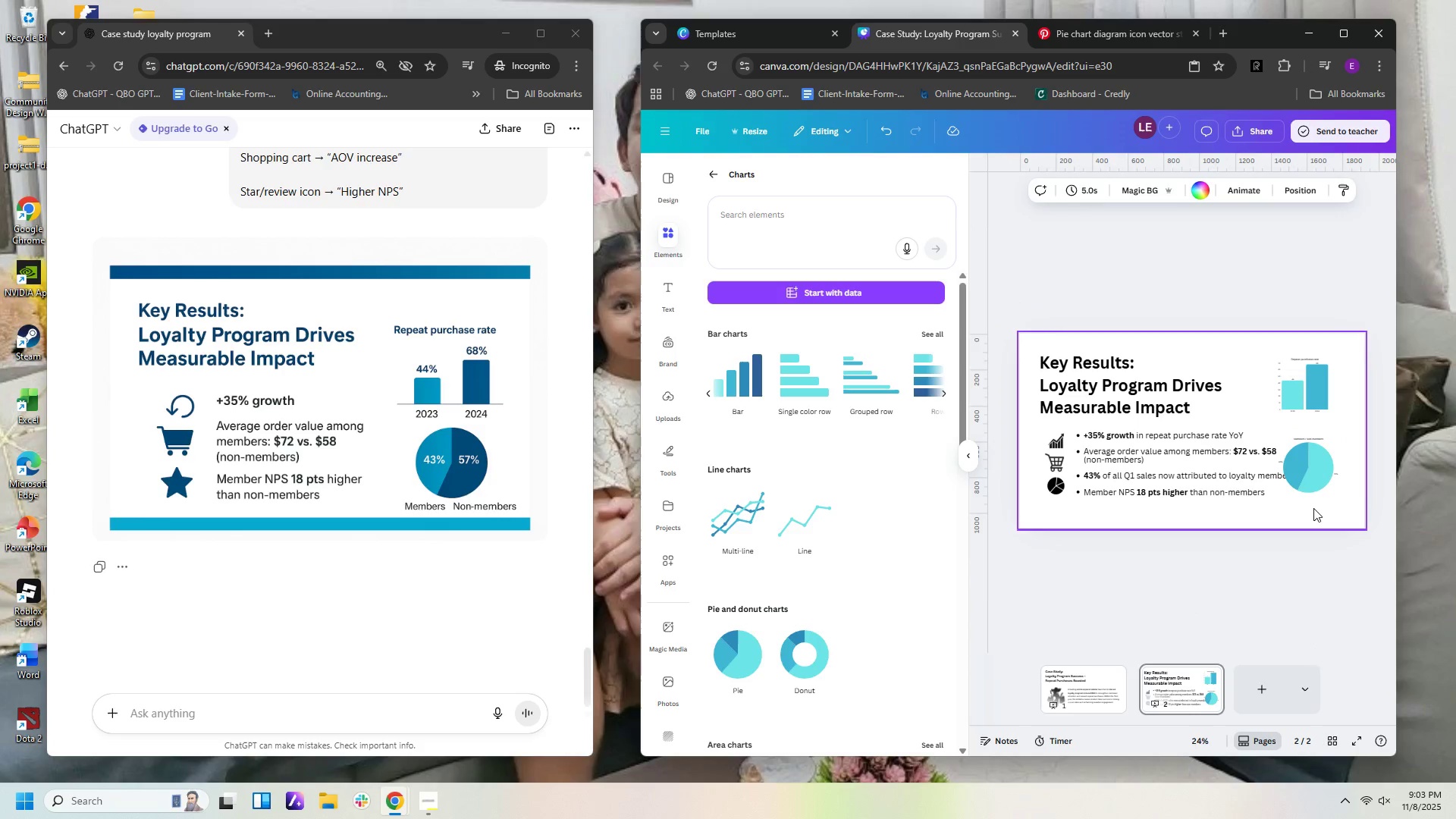 
scroll: coordinate [1313, 508], scroll_direction: down, amount: 1.0
 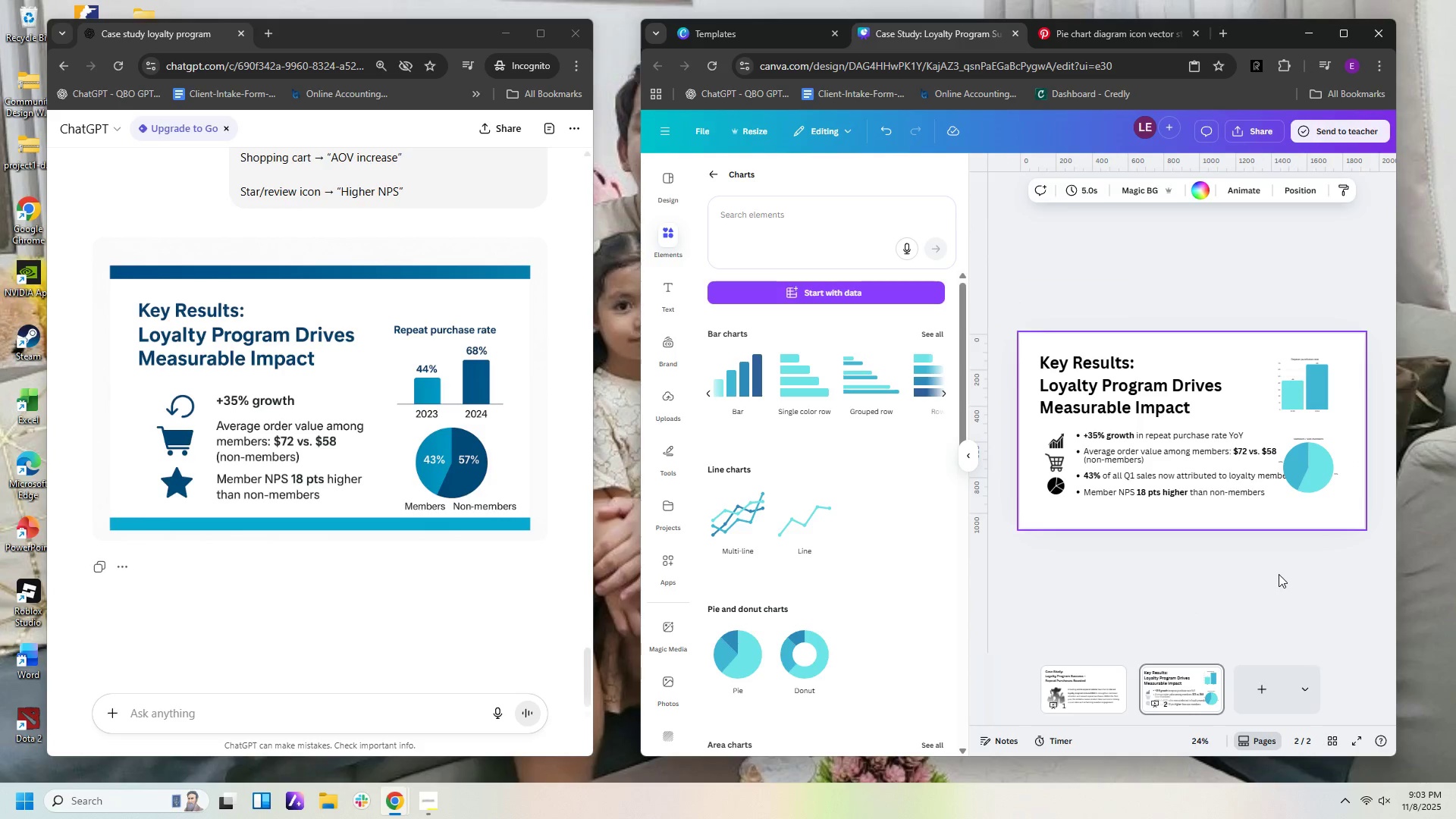 
left_click([1279, 574])
 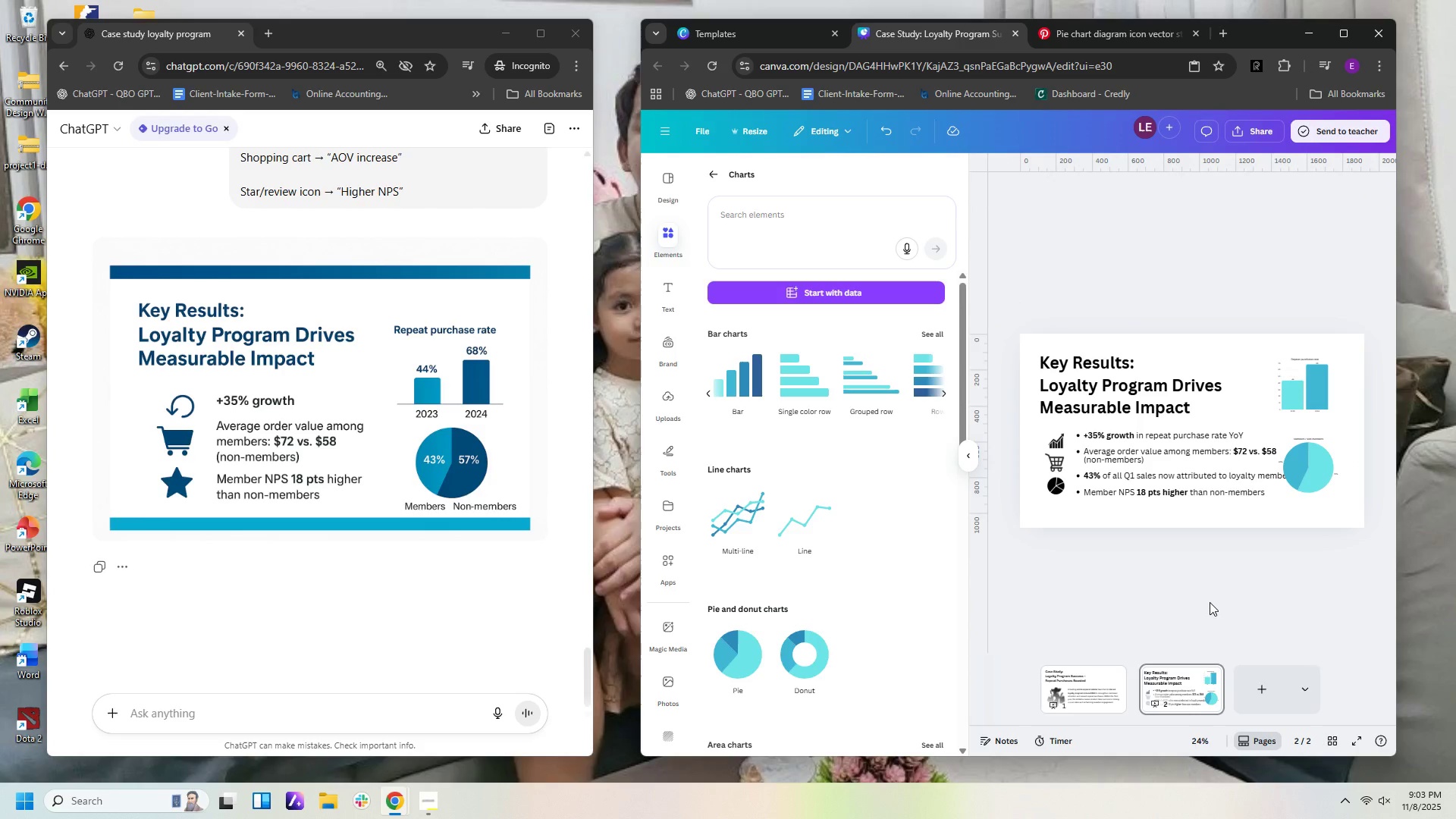 
left_click([1200, 474])
 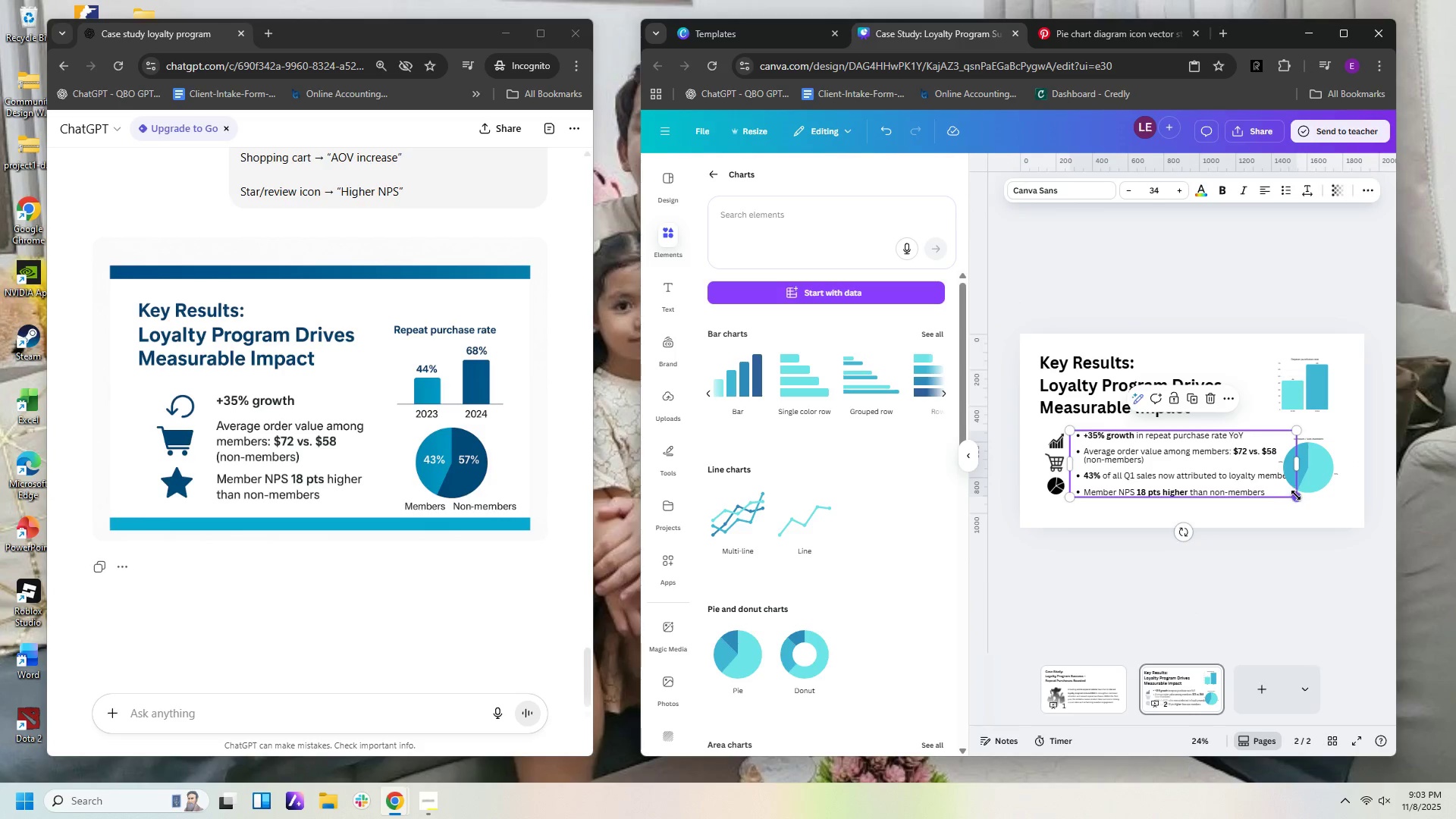 
left_click_drag(start_coordinate=[1296, 495], to_coordinate=[1279, 490])
 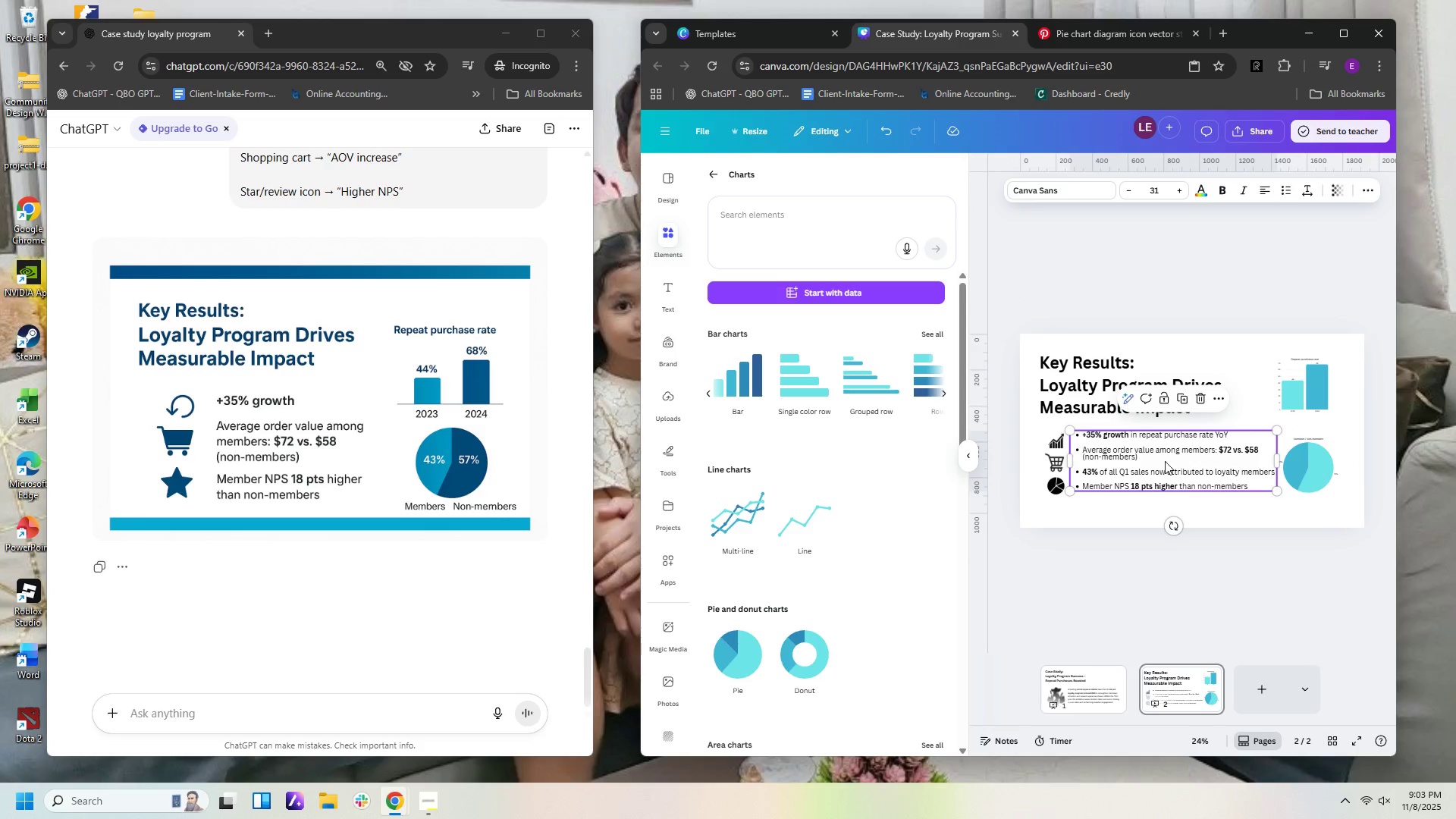 
left_click_drag(start_coordinate=[1165, 461], to_coordinate=[1163, 468])
 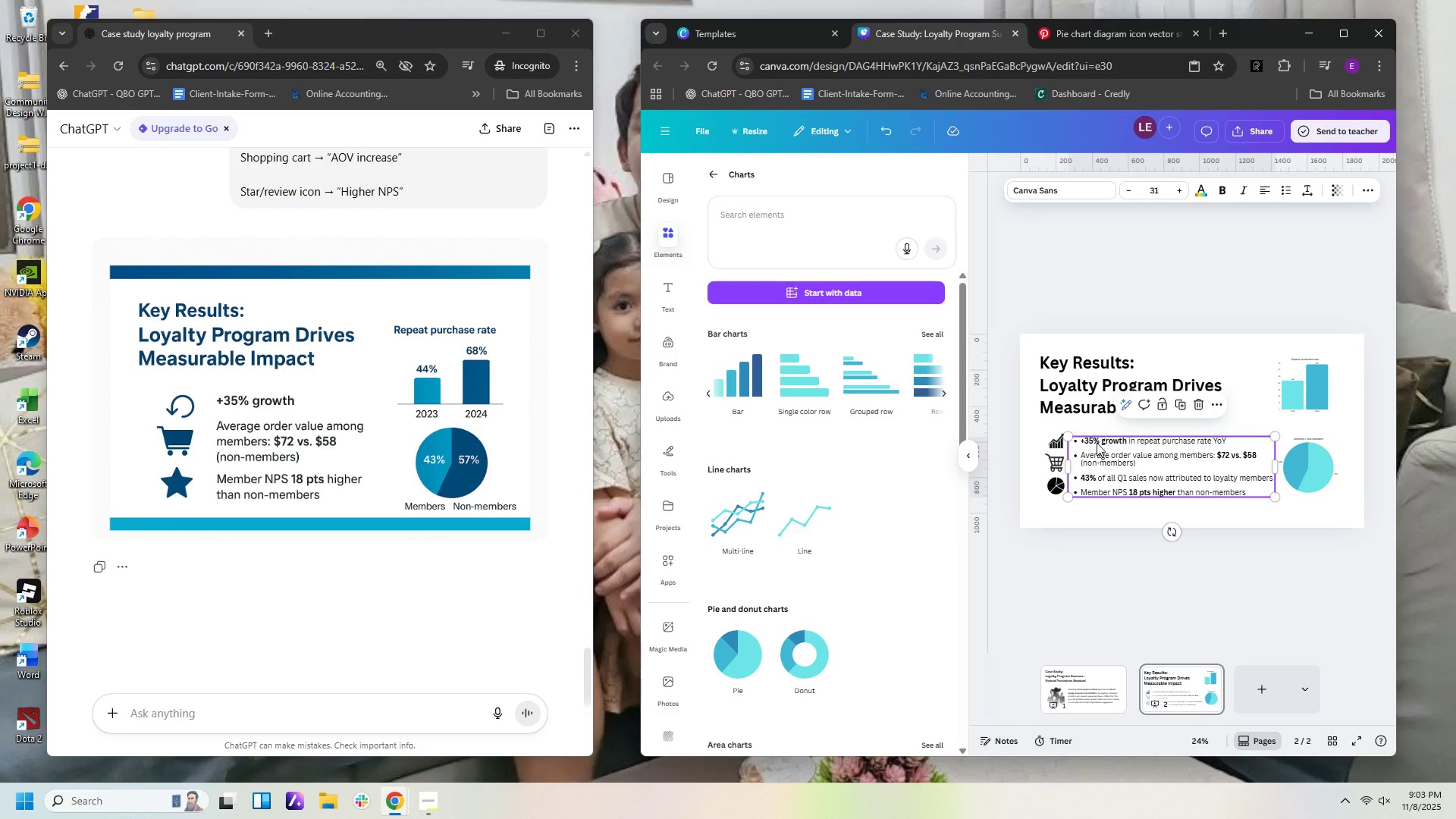 
left_click([1097, 443])
 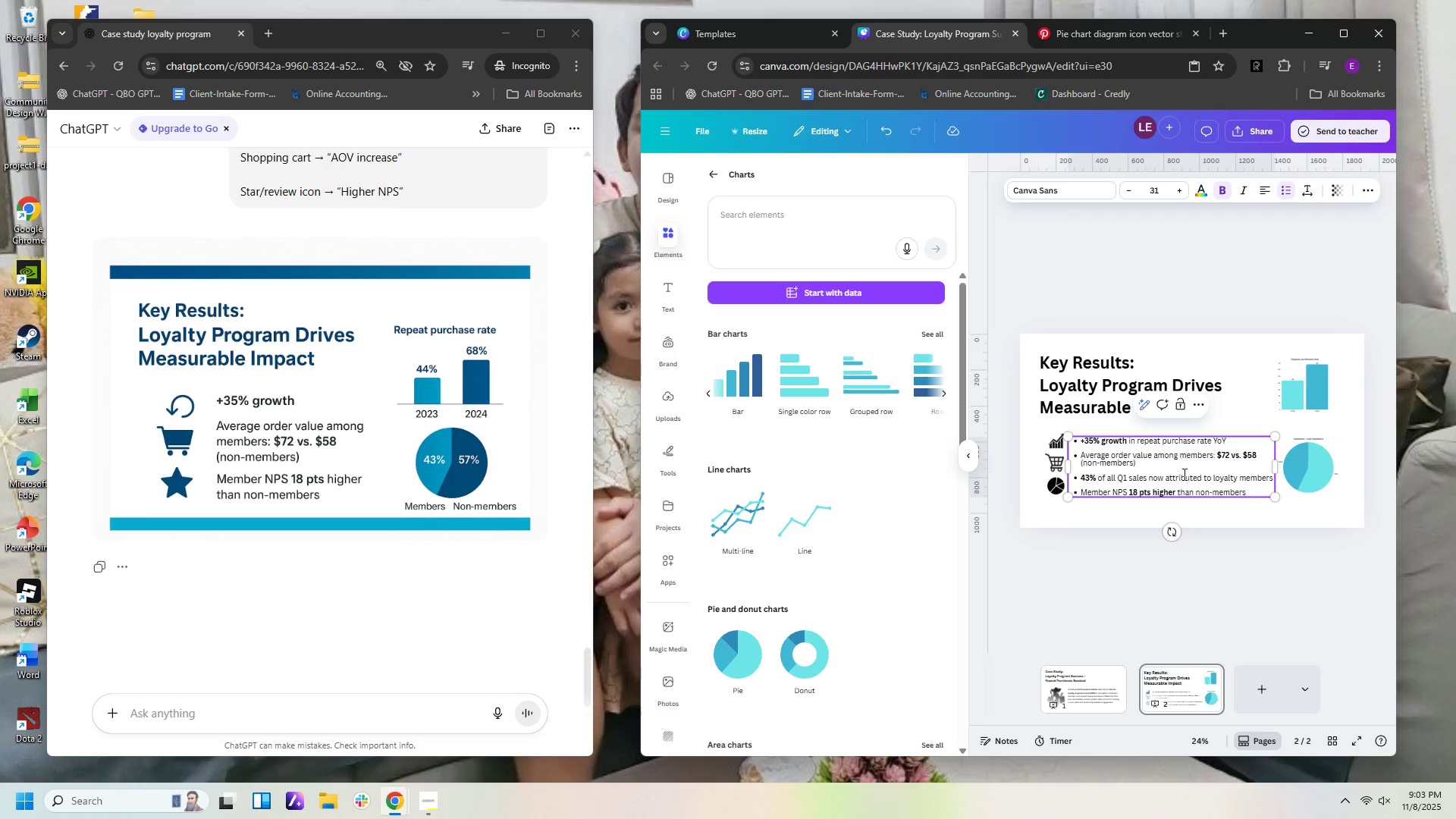 
left_click([1183, 474])
 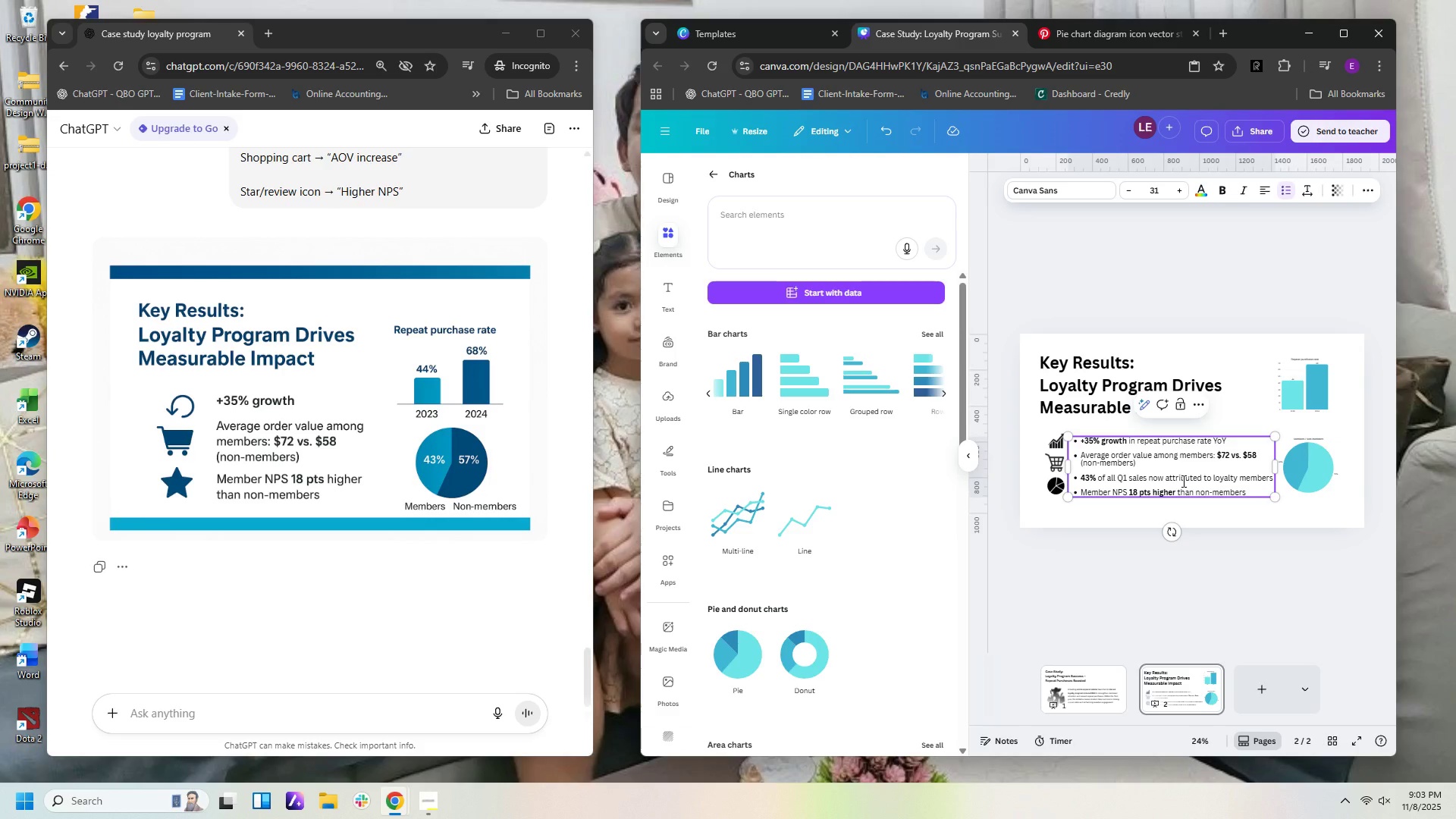 
key(Control+A)
 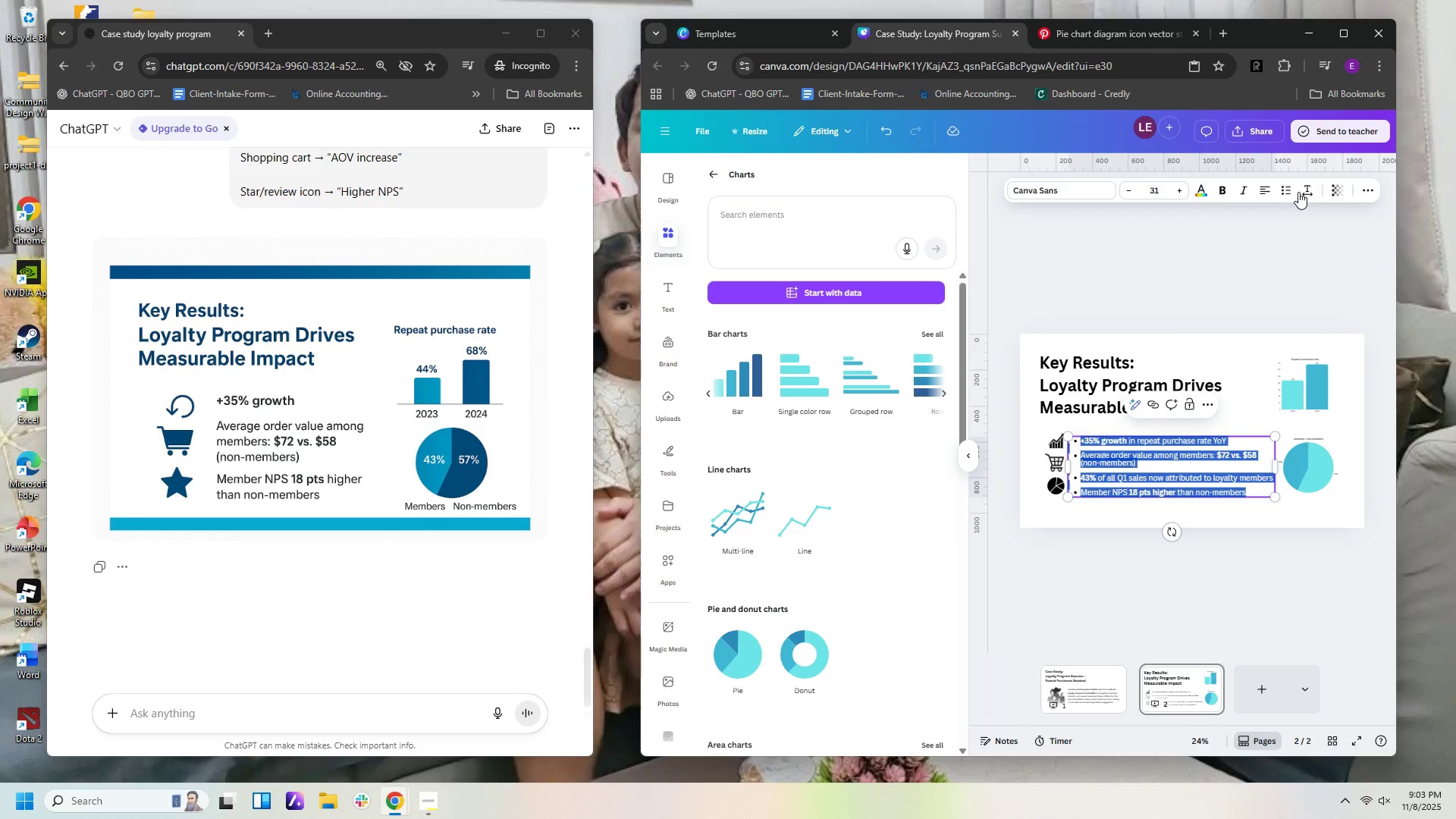 
left_click([1290, 188])
 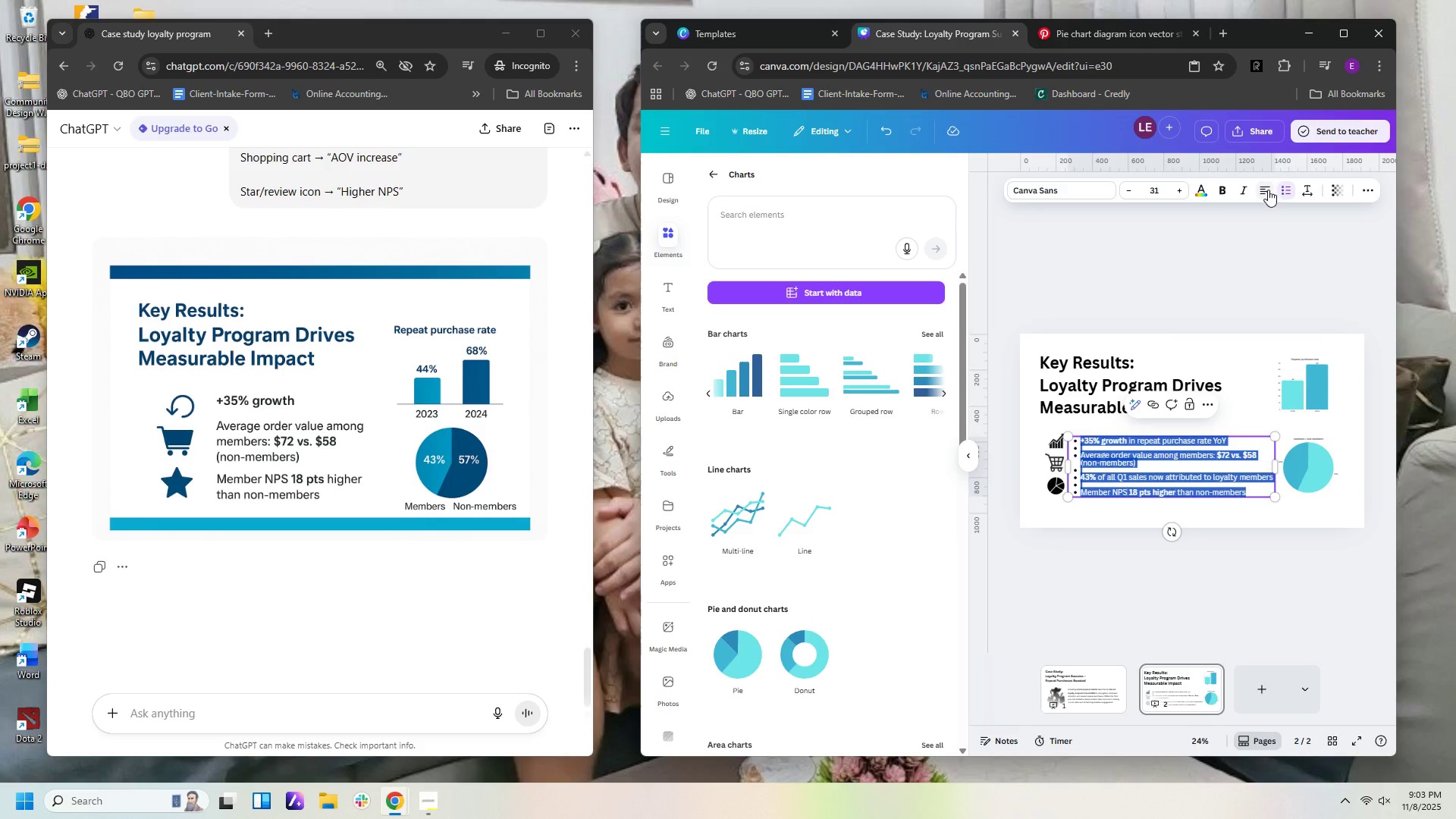 
left_click([1283, 191])
 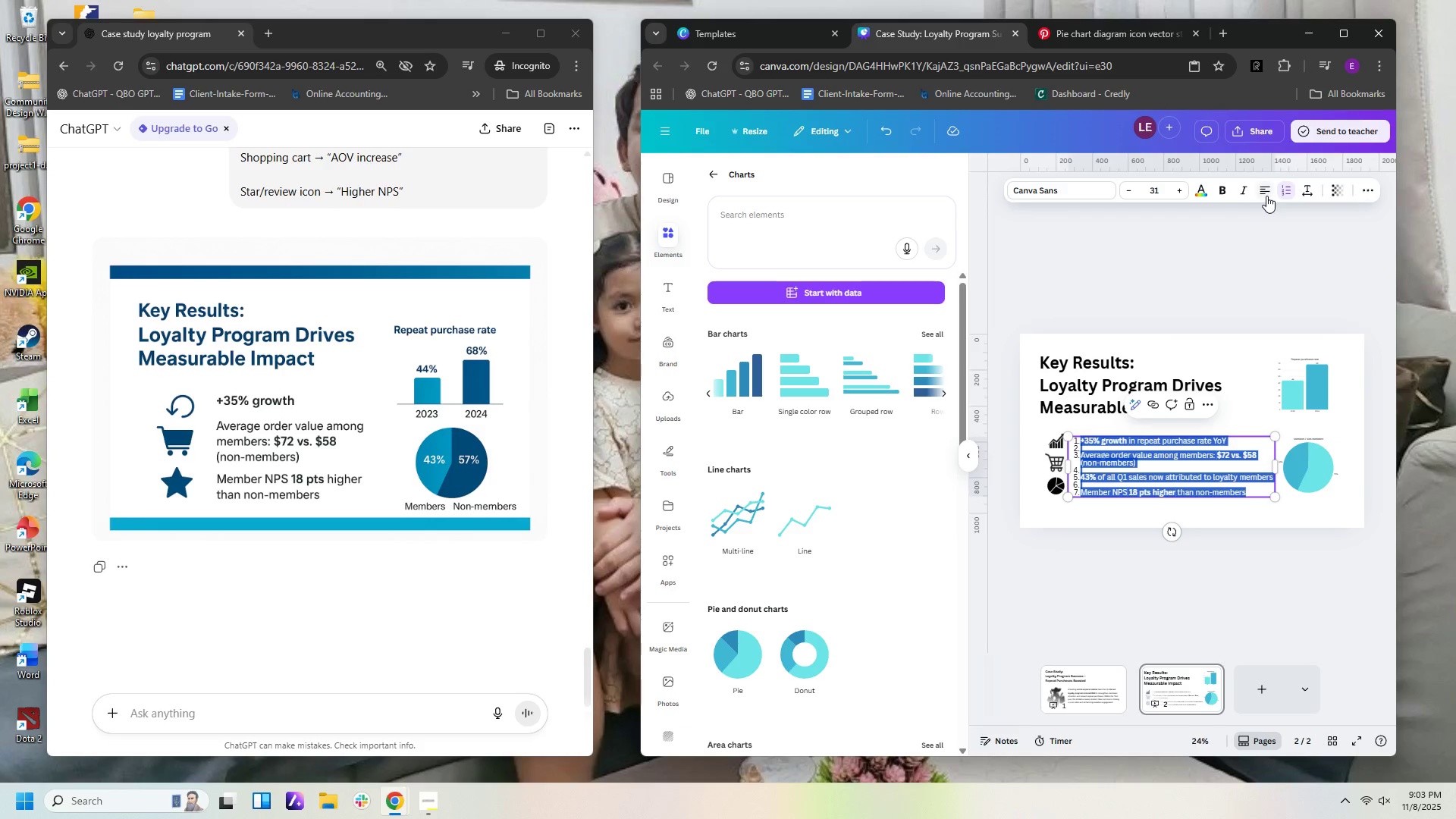 
left_click([1281, 193])
 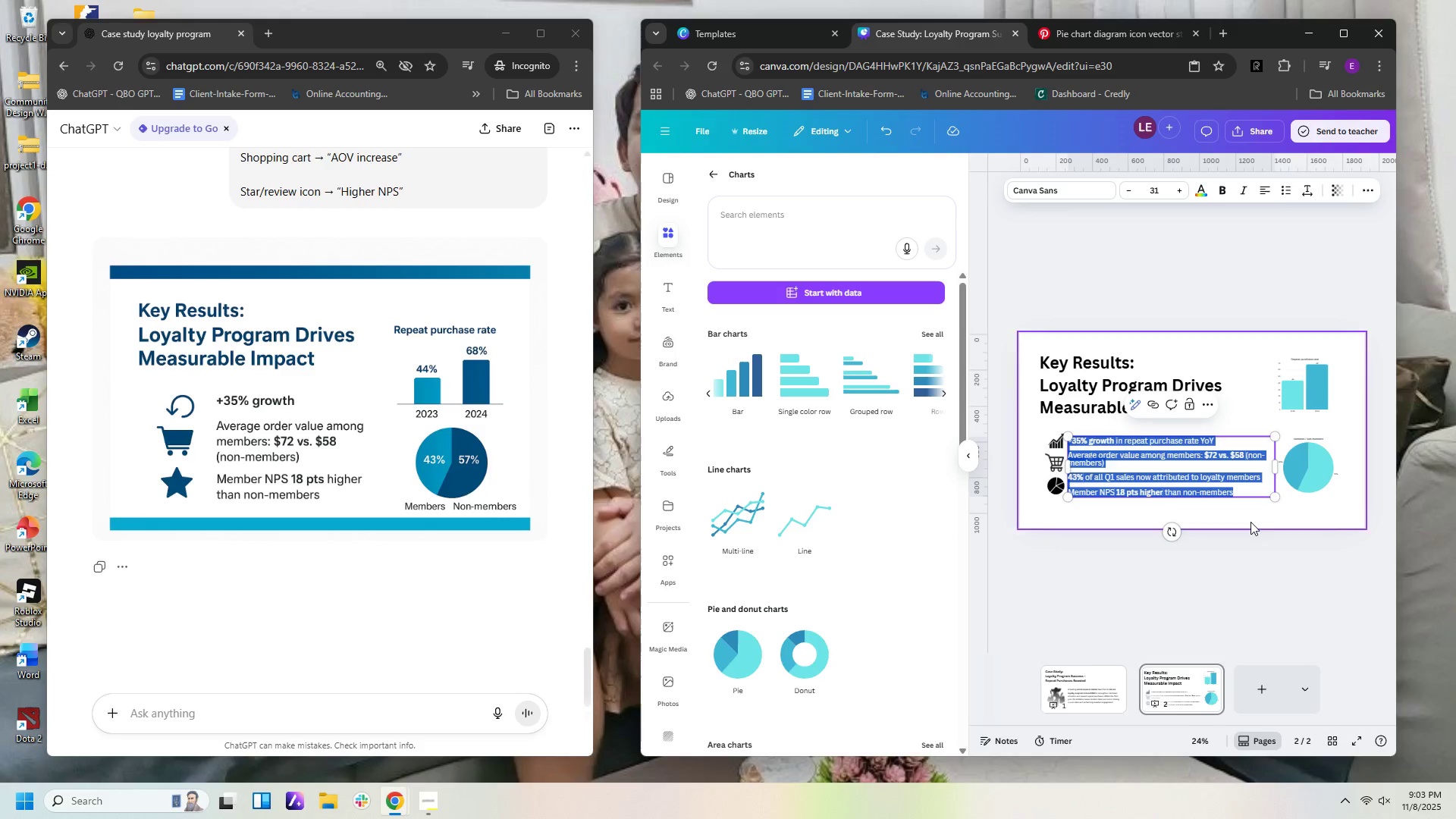 
left_click([1210, 622])
 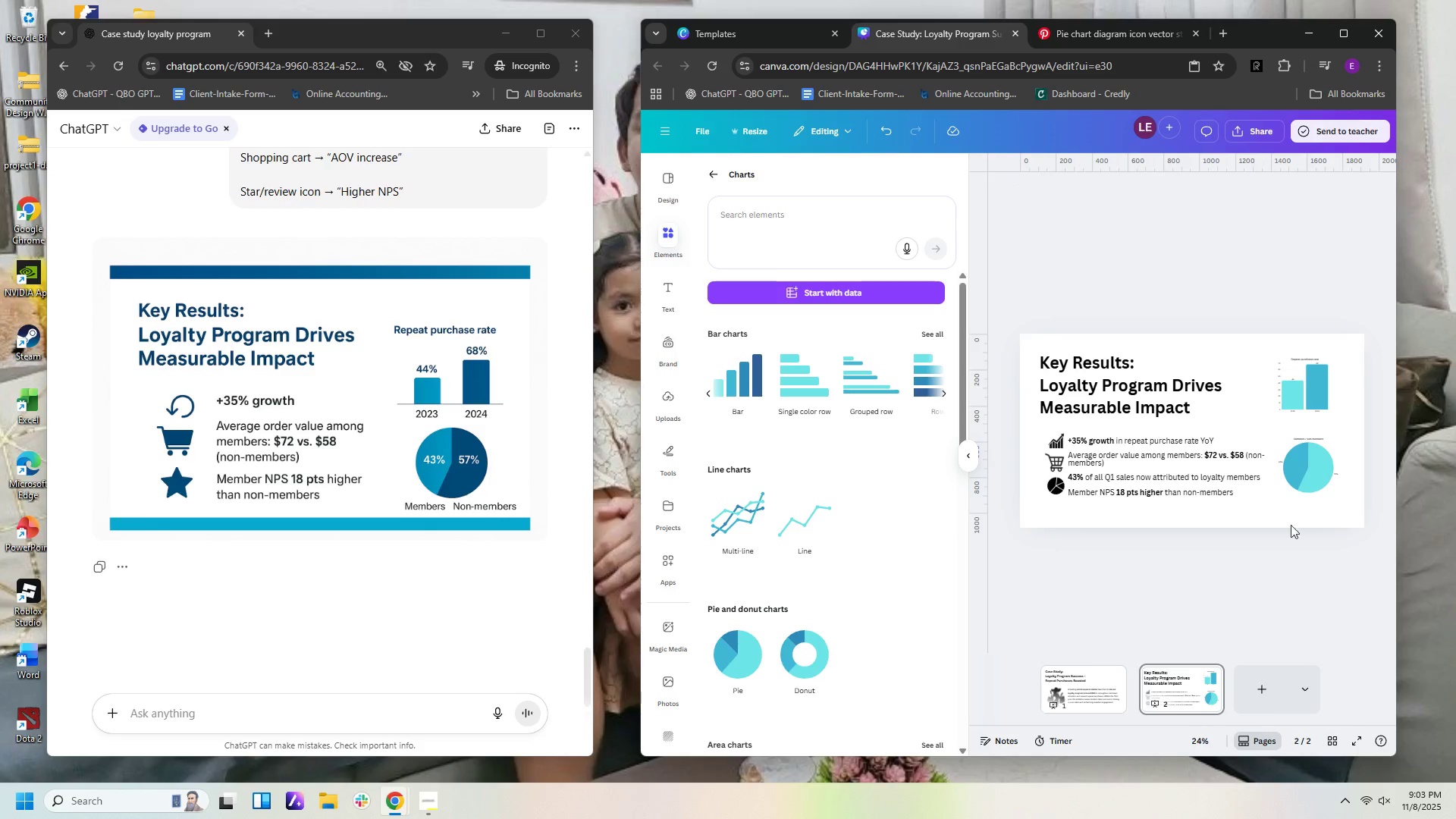 
left_click([1259, 467])
 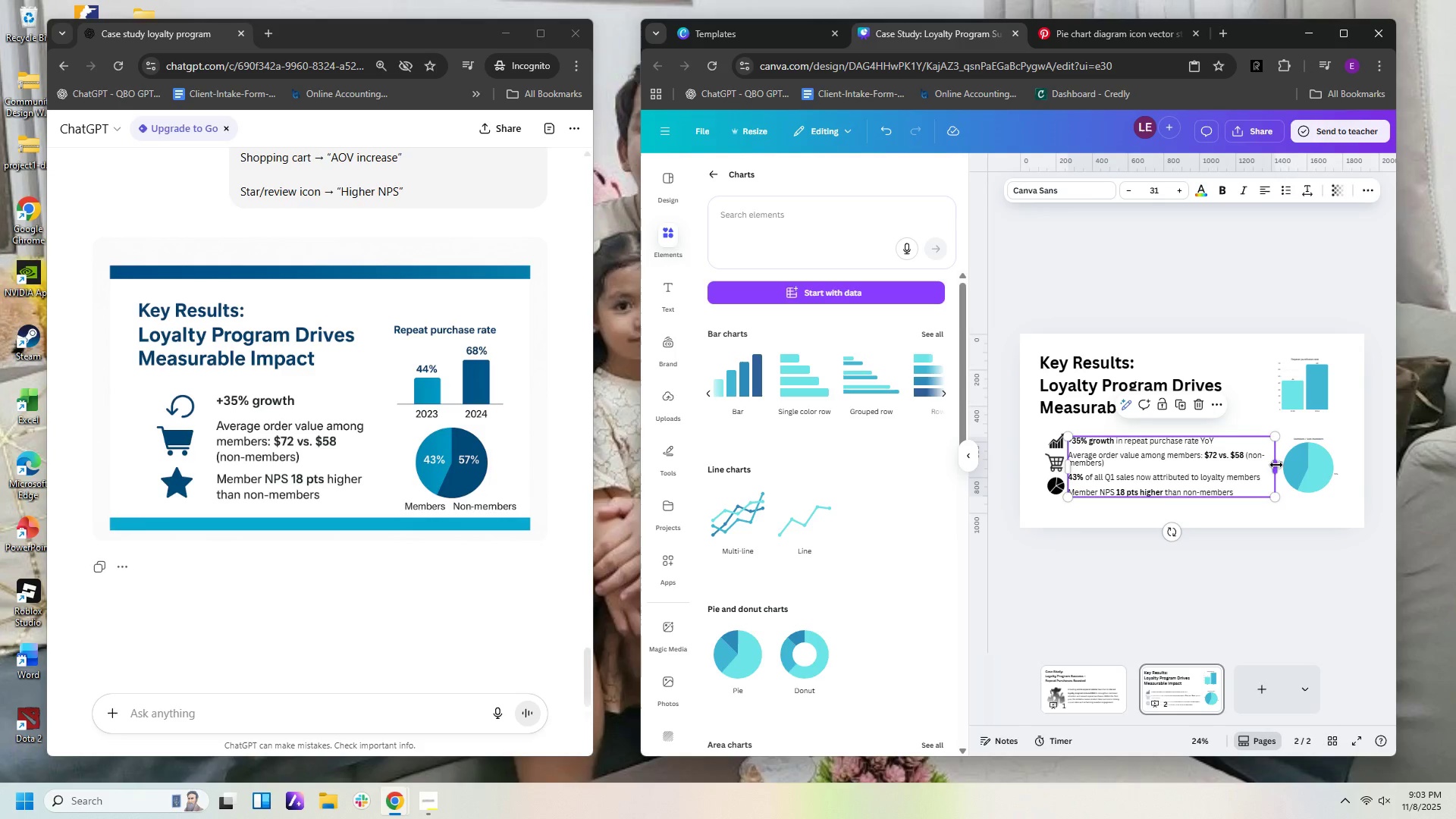 
left_click_drag(start_coordinate=[1277, 465], to_coordinate=[1266, 466])
 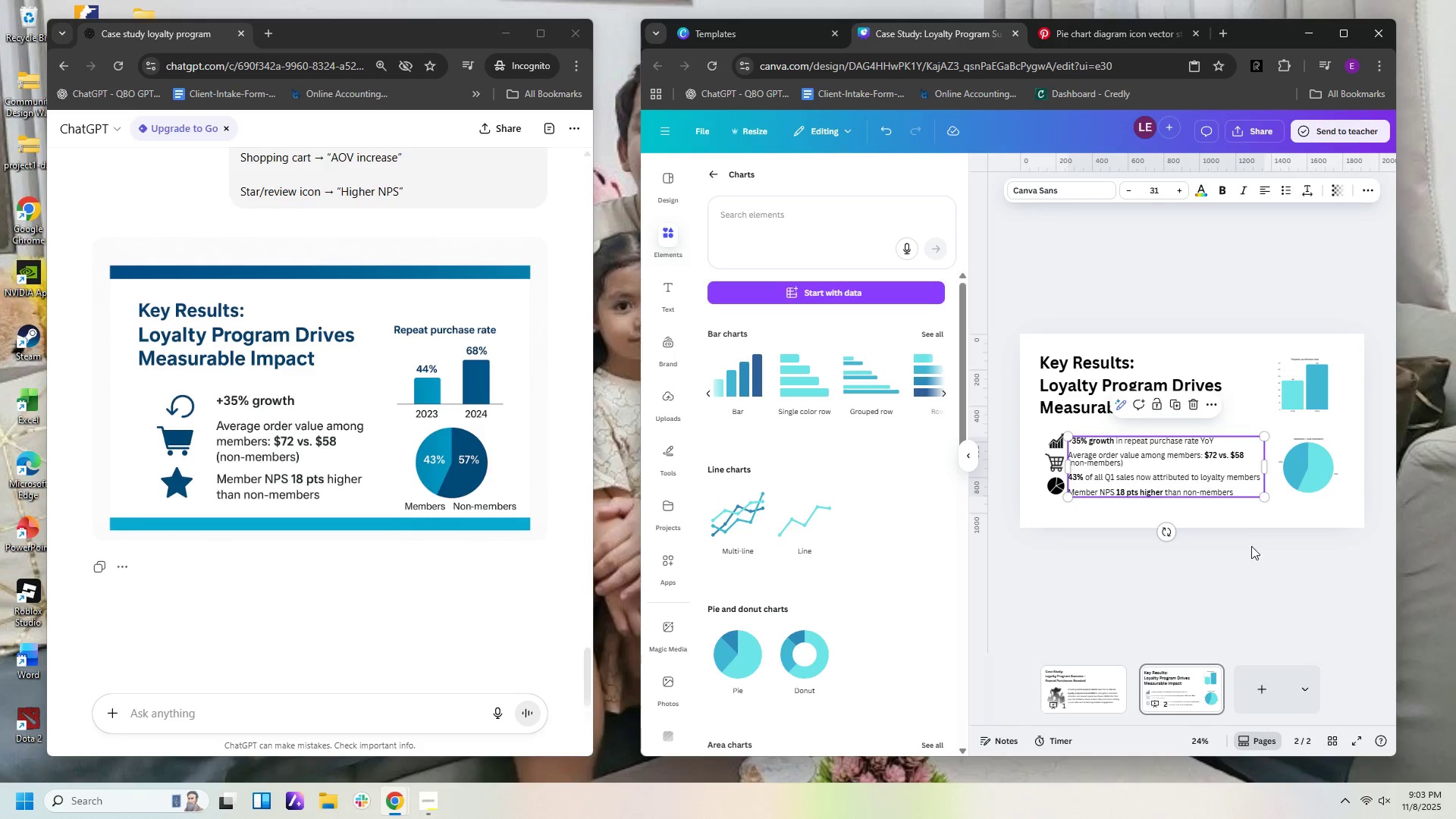 
hold_key(key=ControlLeft, duration=0.61)
scroll: coordinate [1266, 543], scroll_direction: up, amount: 2.0
 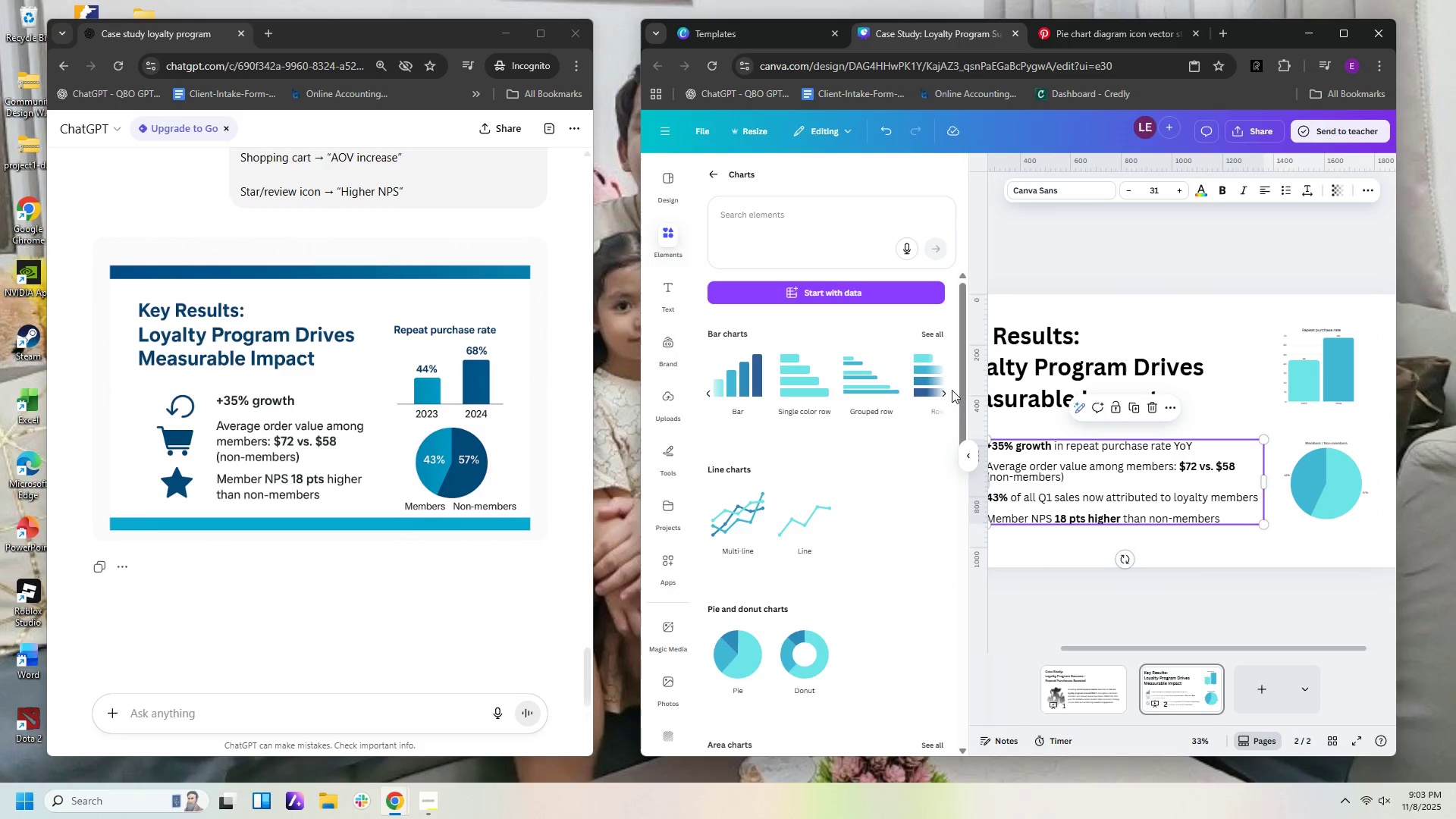 
left_click([971, 461])
 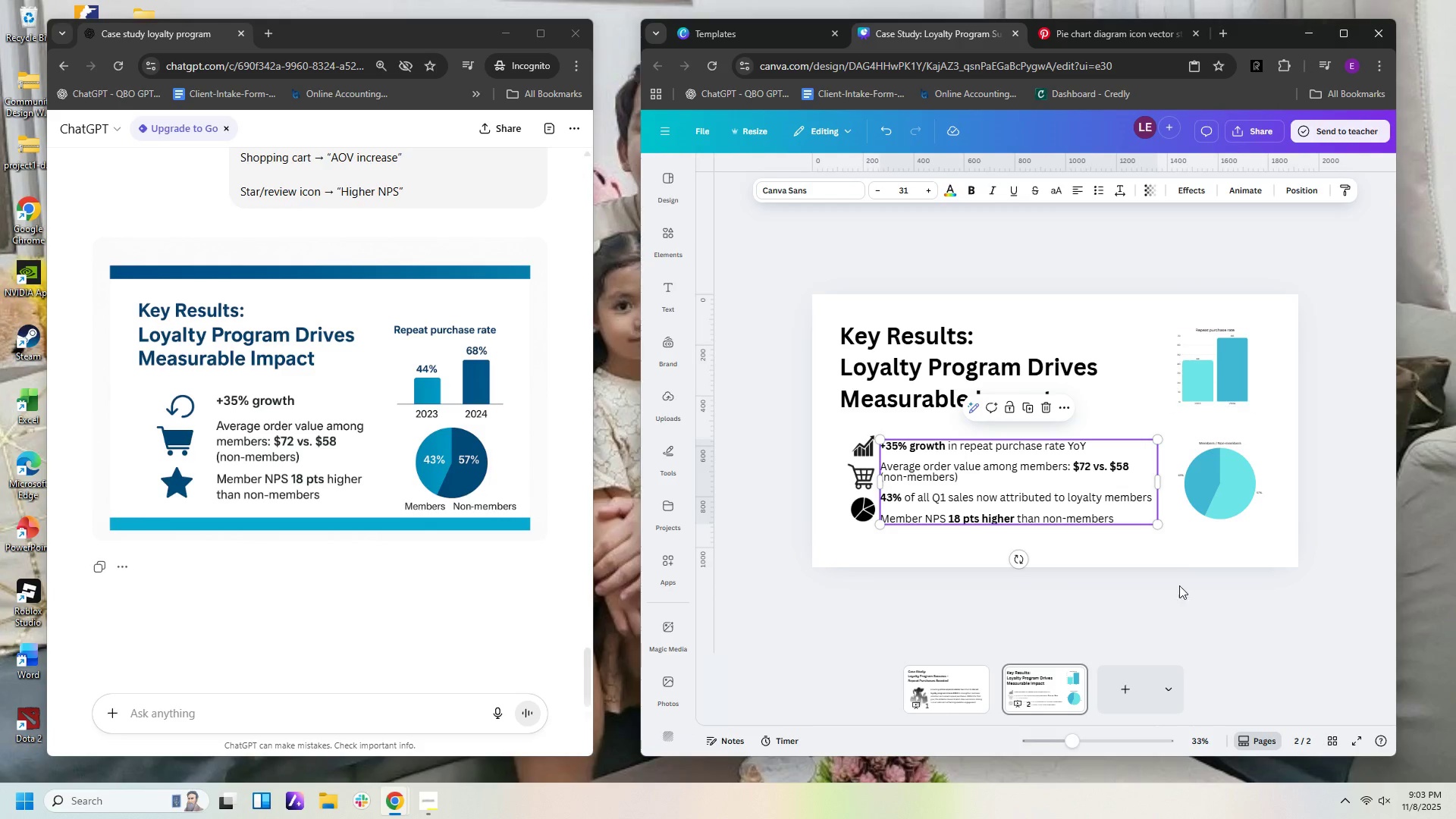 
hold_key(key=ControlLeft, duration=0.34)
 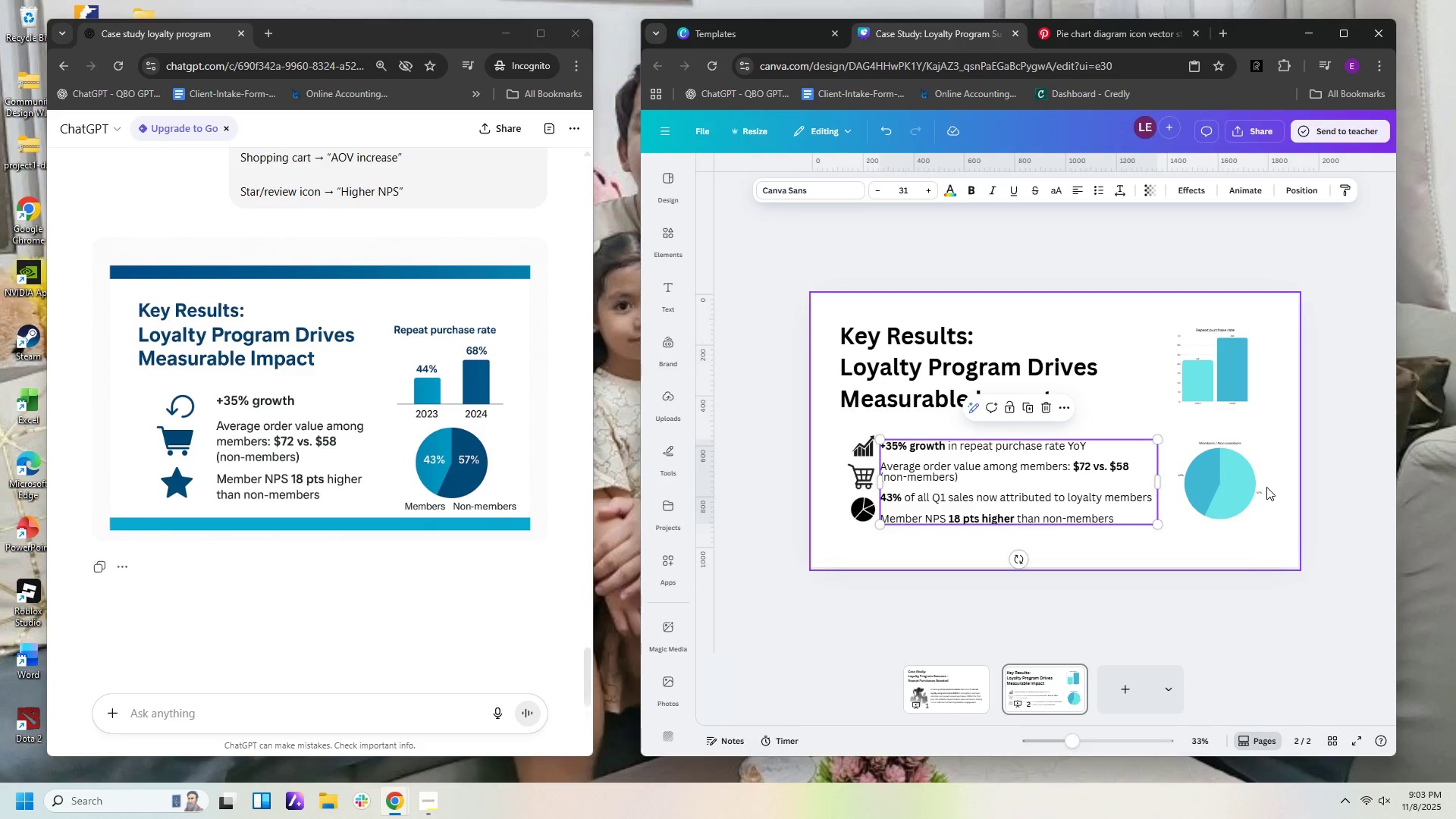 
hold_key(key=ControlLeft, duration=0.31)
scroll: coordinate [1266, 487], scroll_direction: up, amount: 1.0
 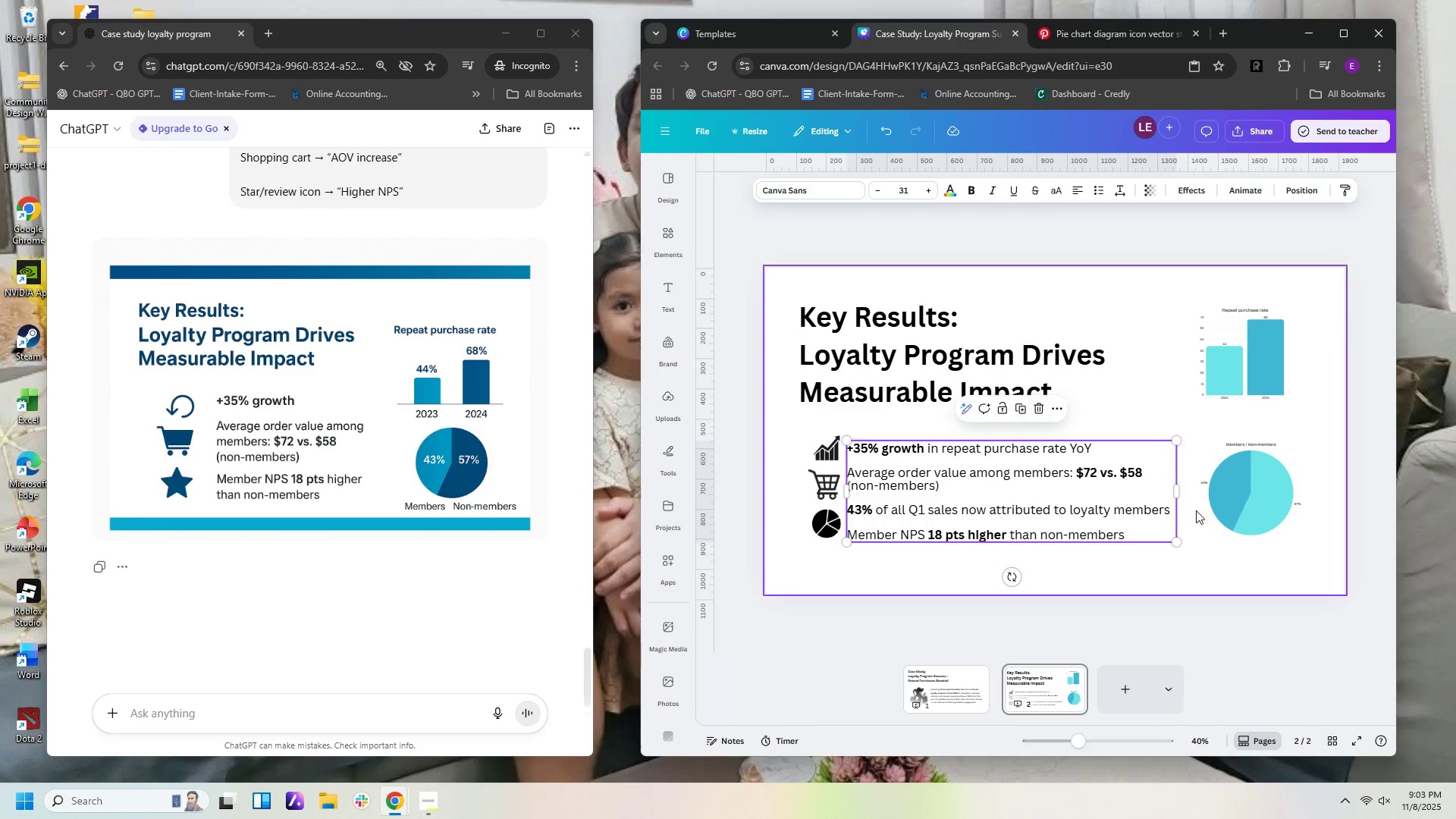 
left_click([1262, 573])
 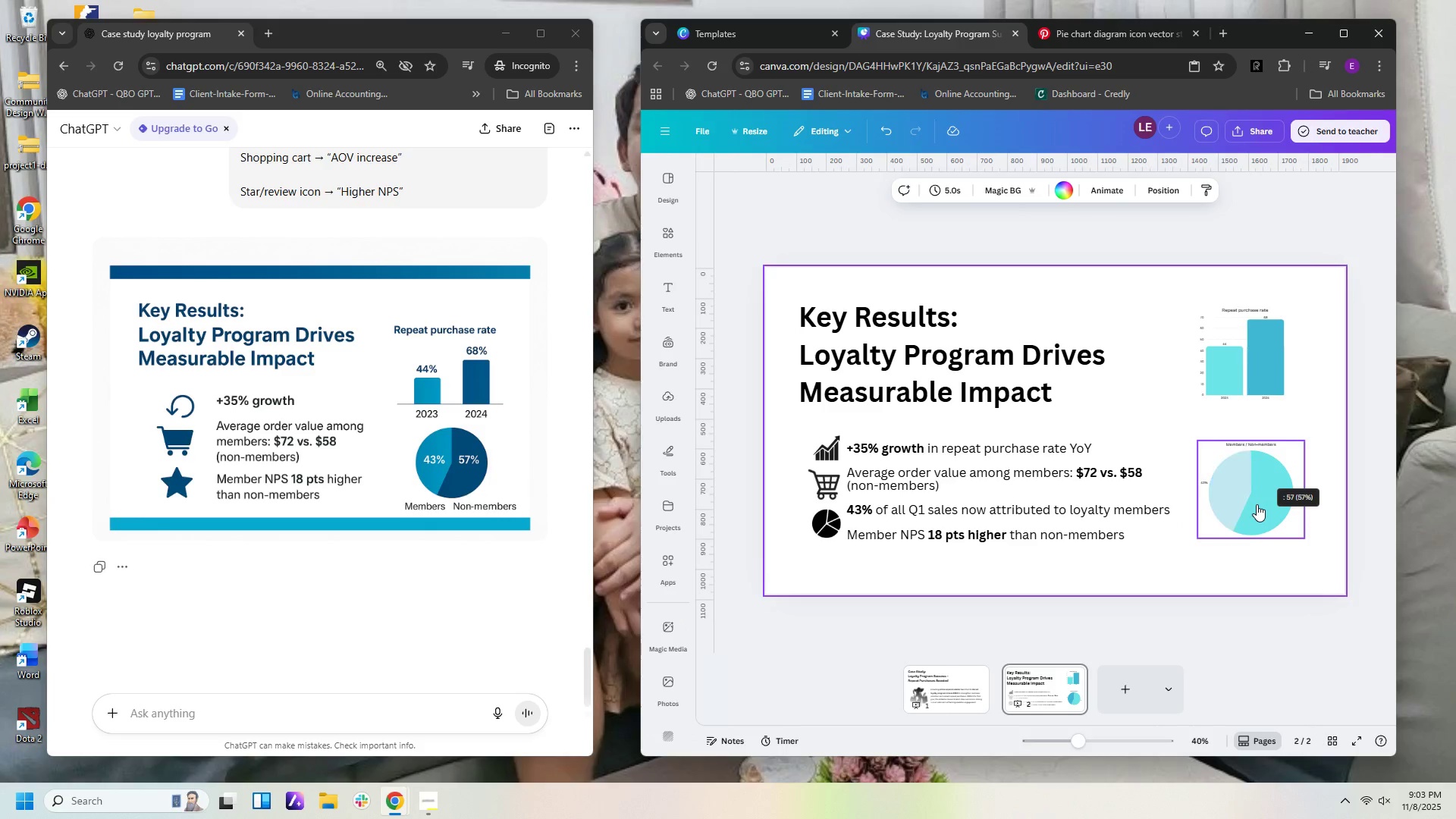 
left_click([1257, 504])
 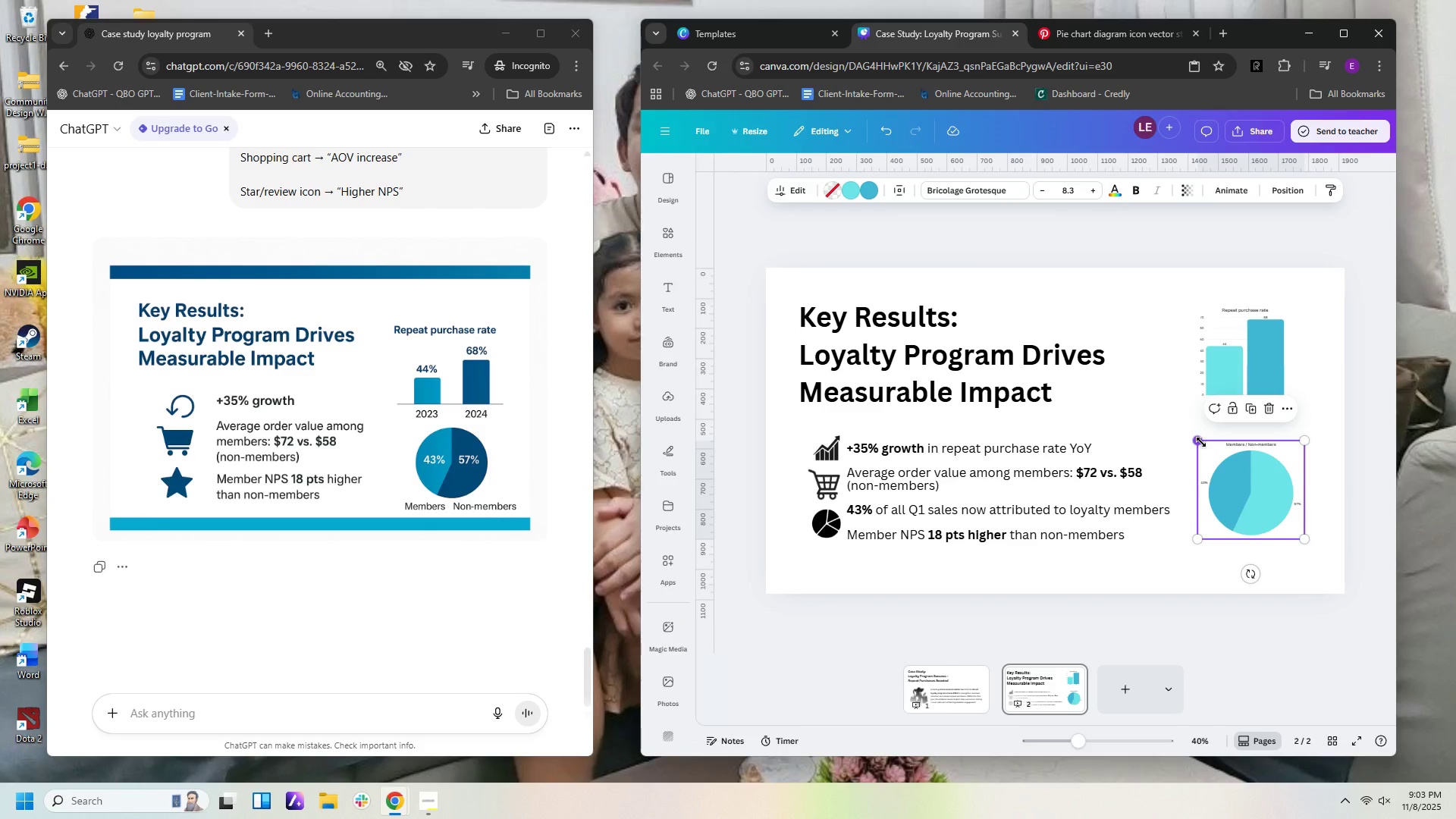 
left_click_drag(start_coordinate=[1201, 442], to_coordinate=[1200, 438])
 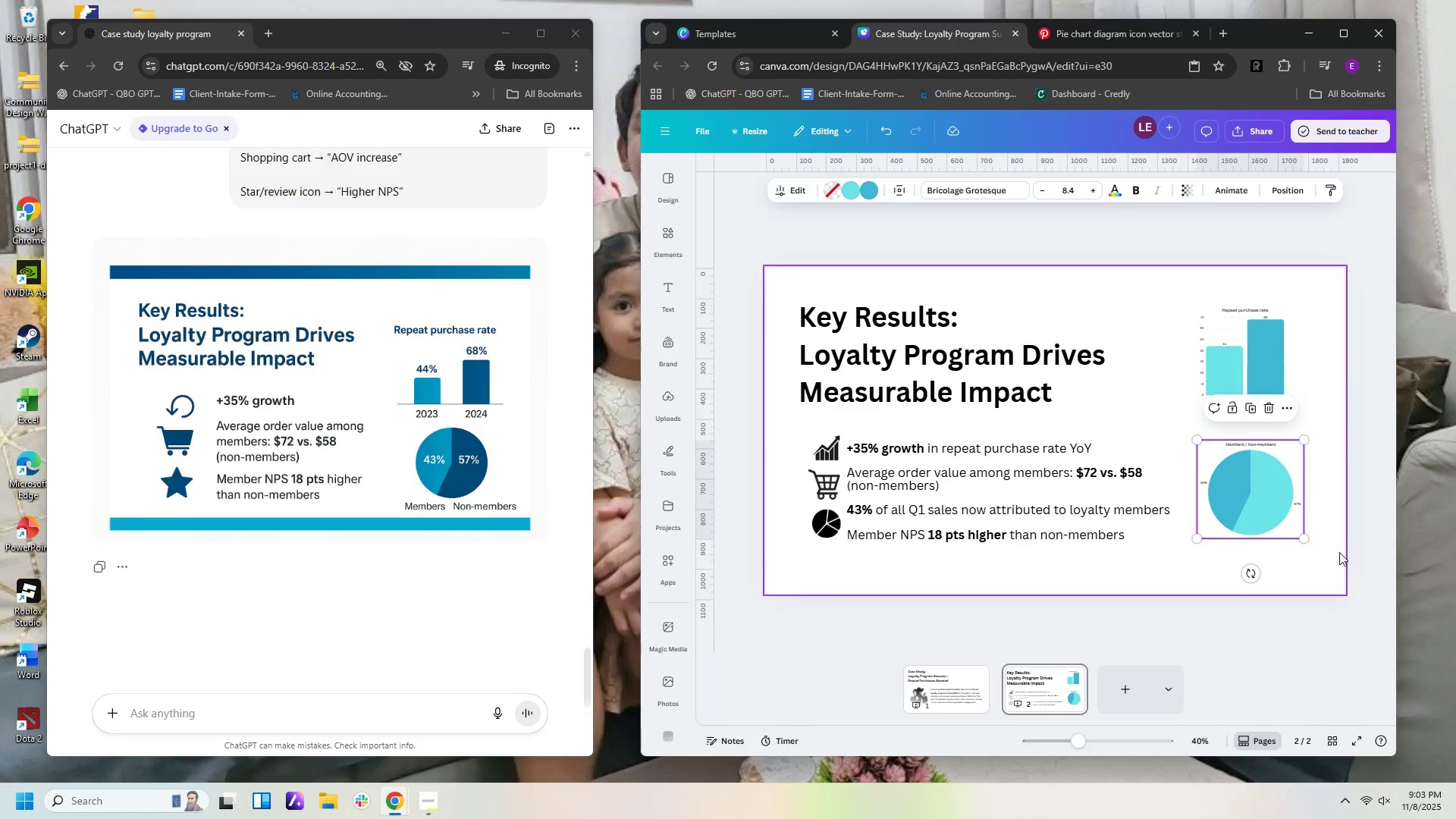 
left_click([1325, 570])
 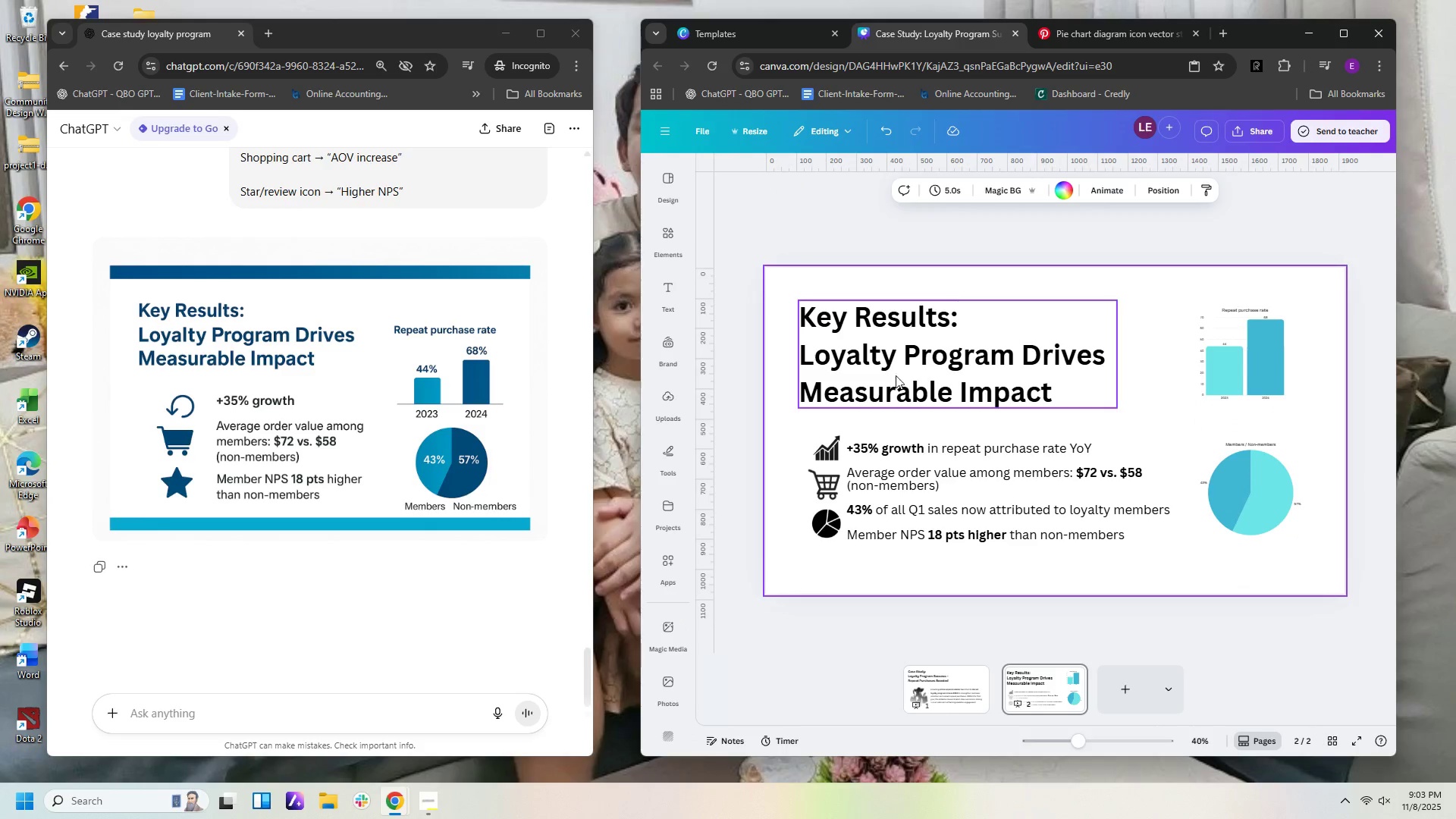 
left_click([896, 375])
 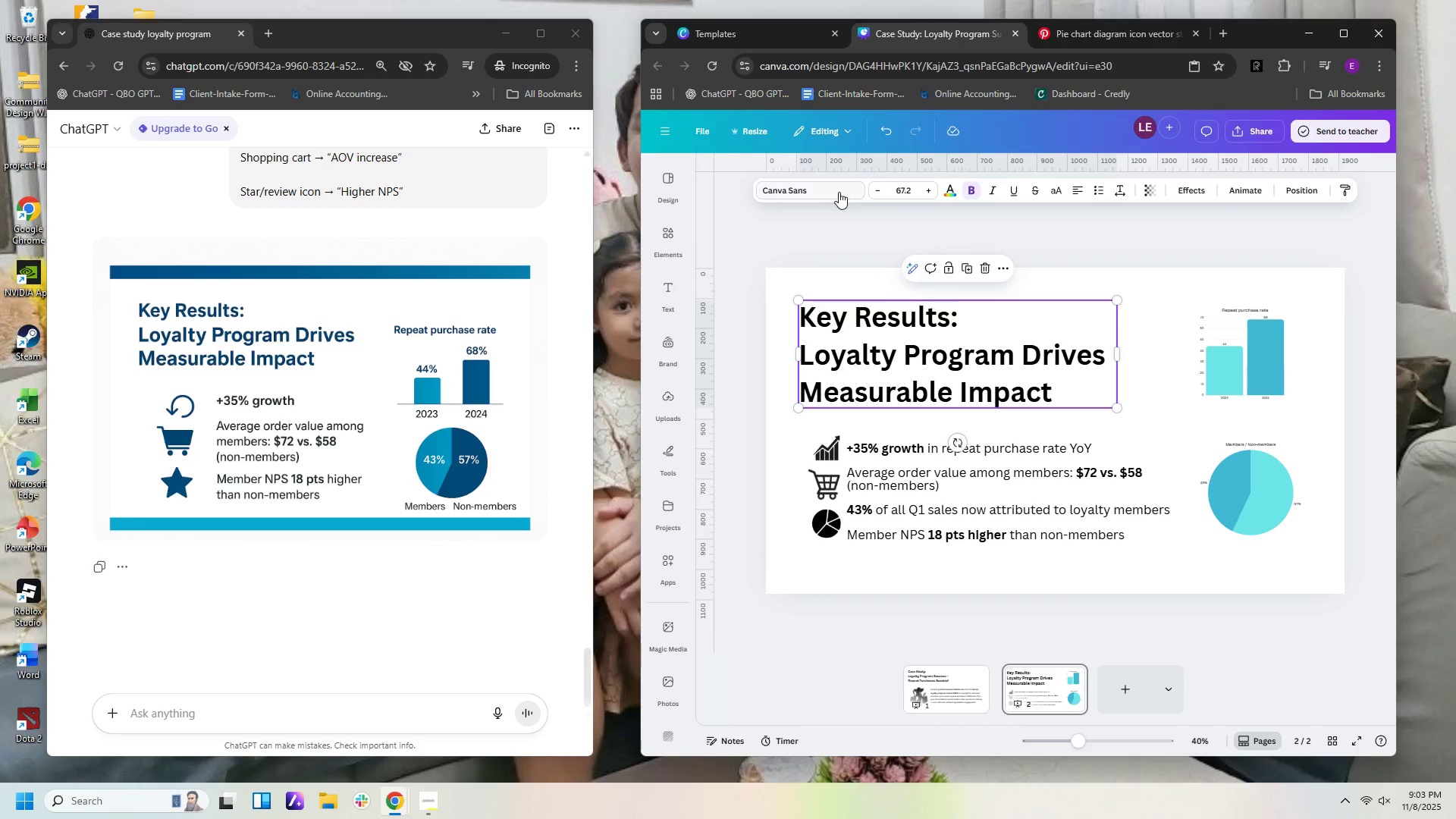 
left_click([833, 192])
 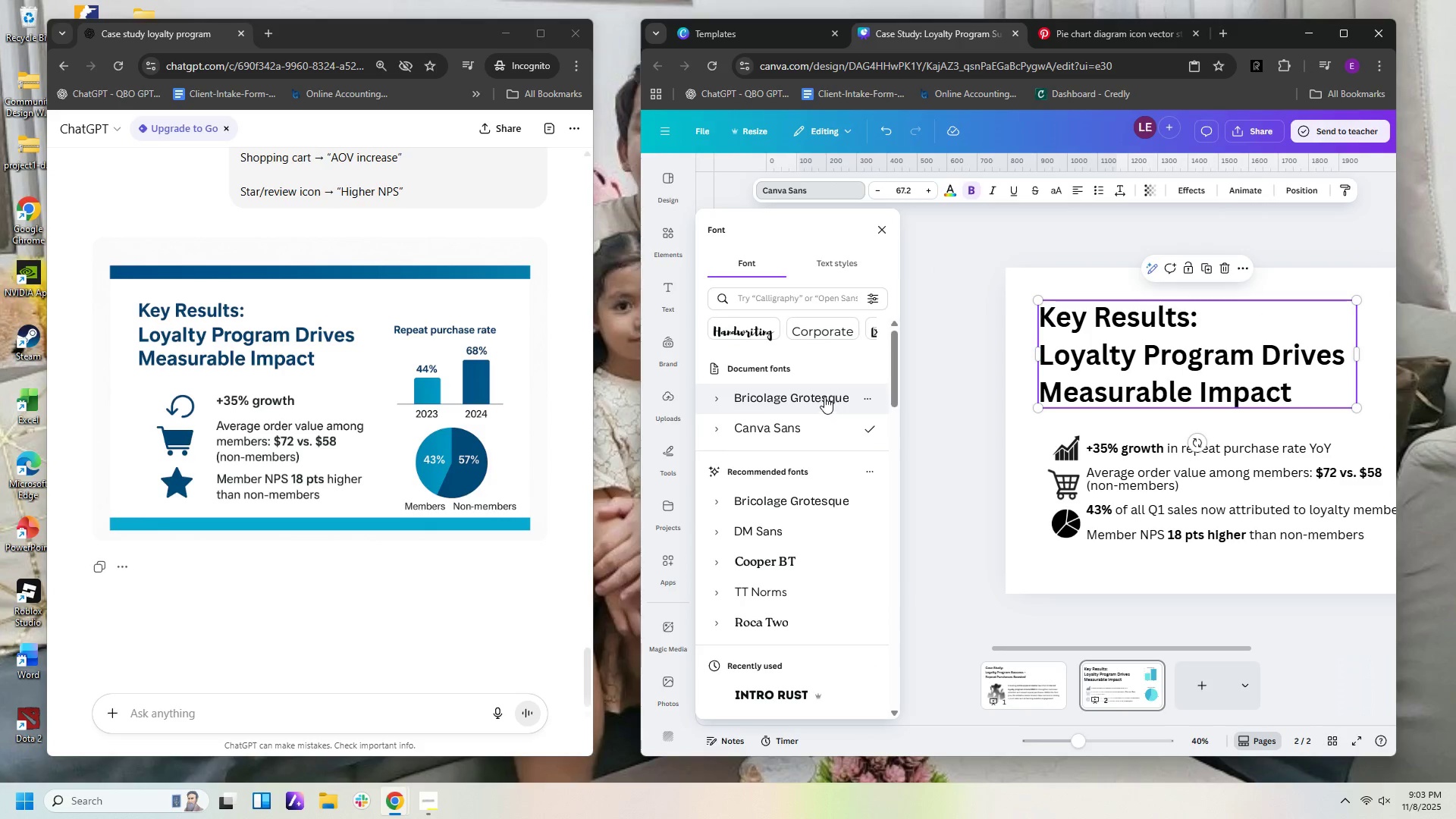 
left_click([824, 397])
 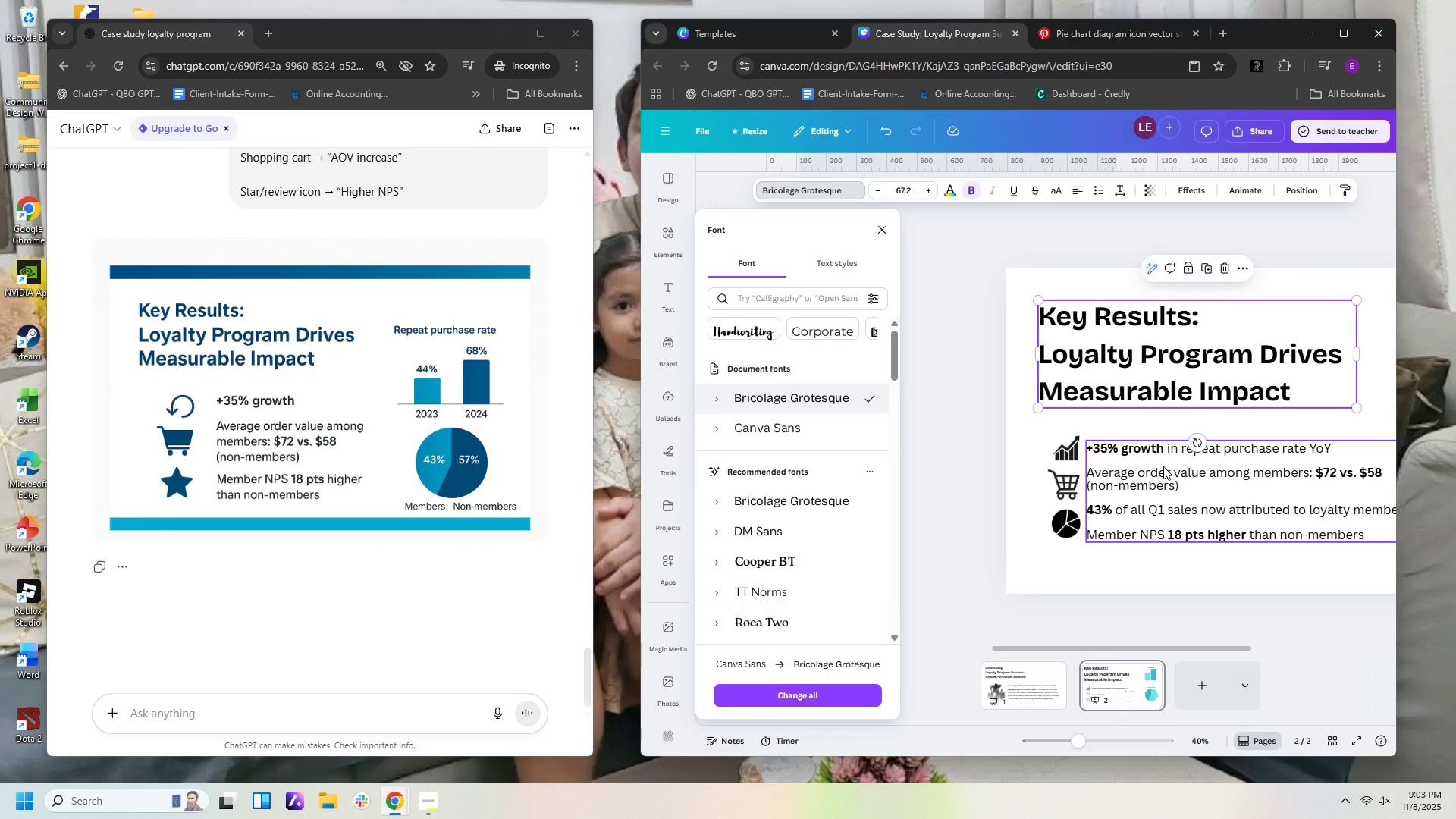 
left_click([1163, 466])
 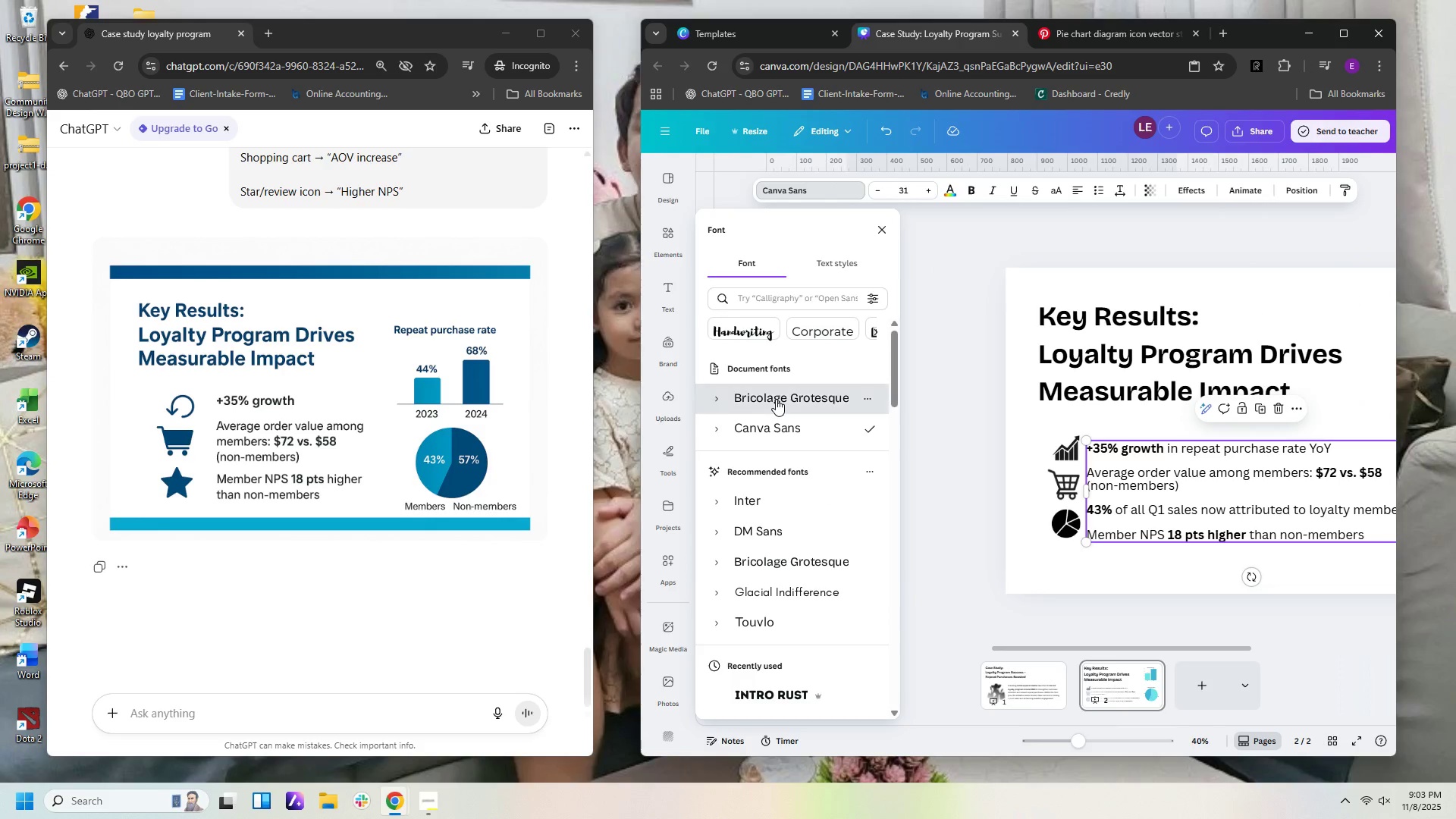 
left_click([776, 399])
 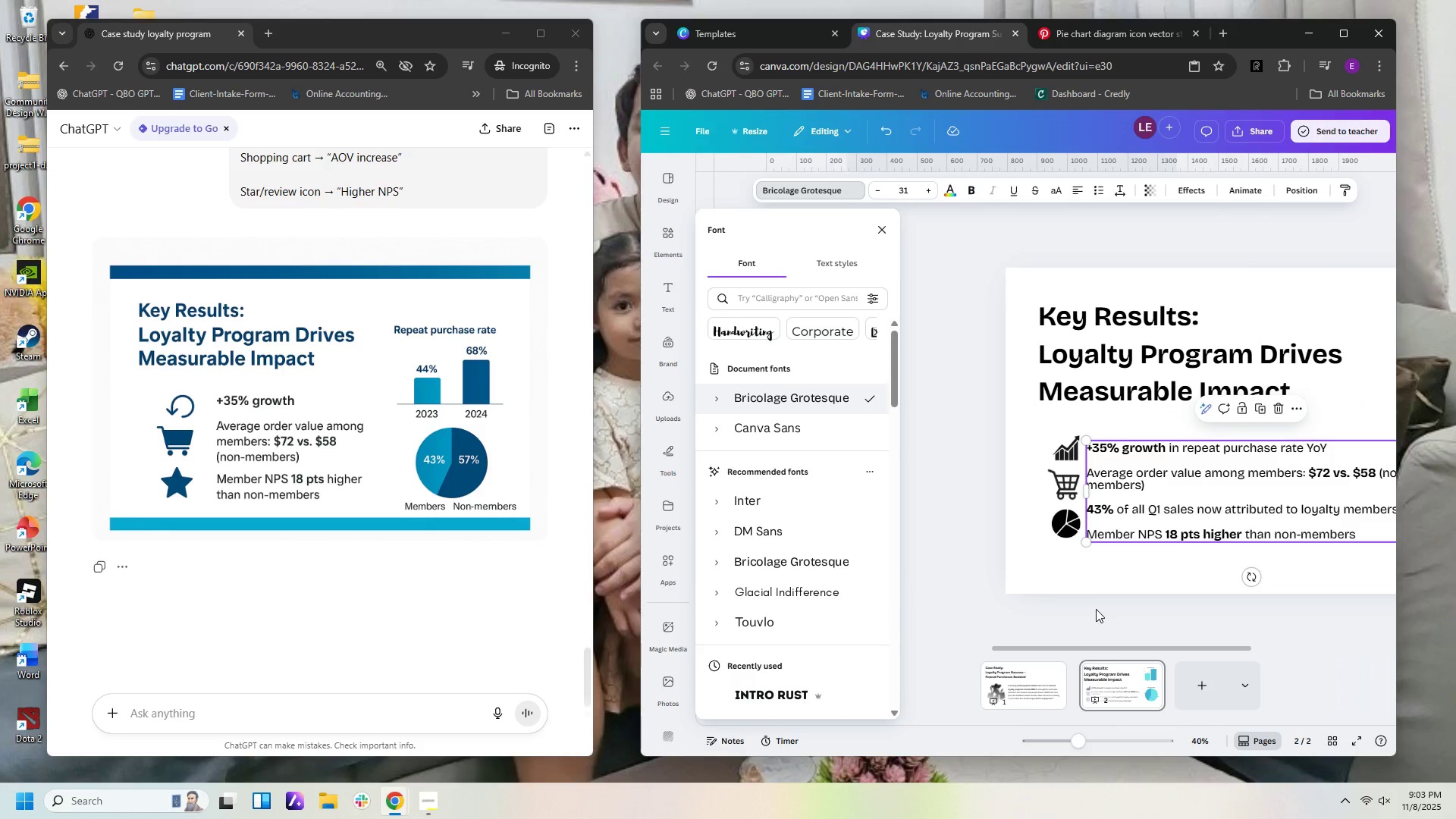 
left_click([1096, 605])
 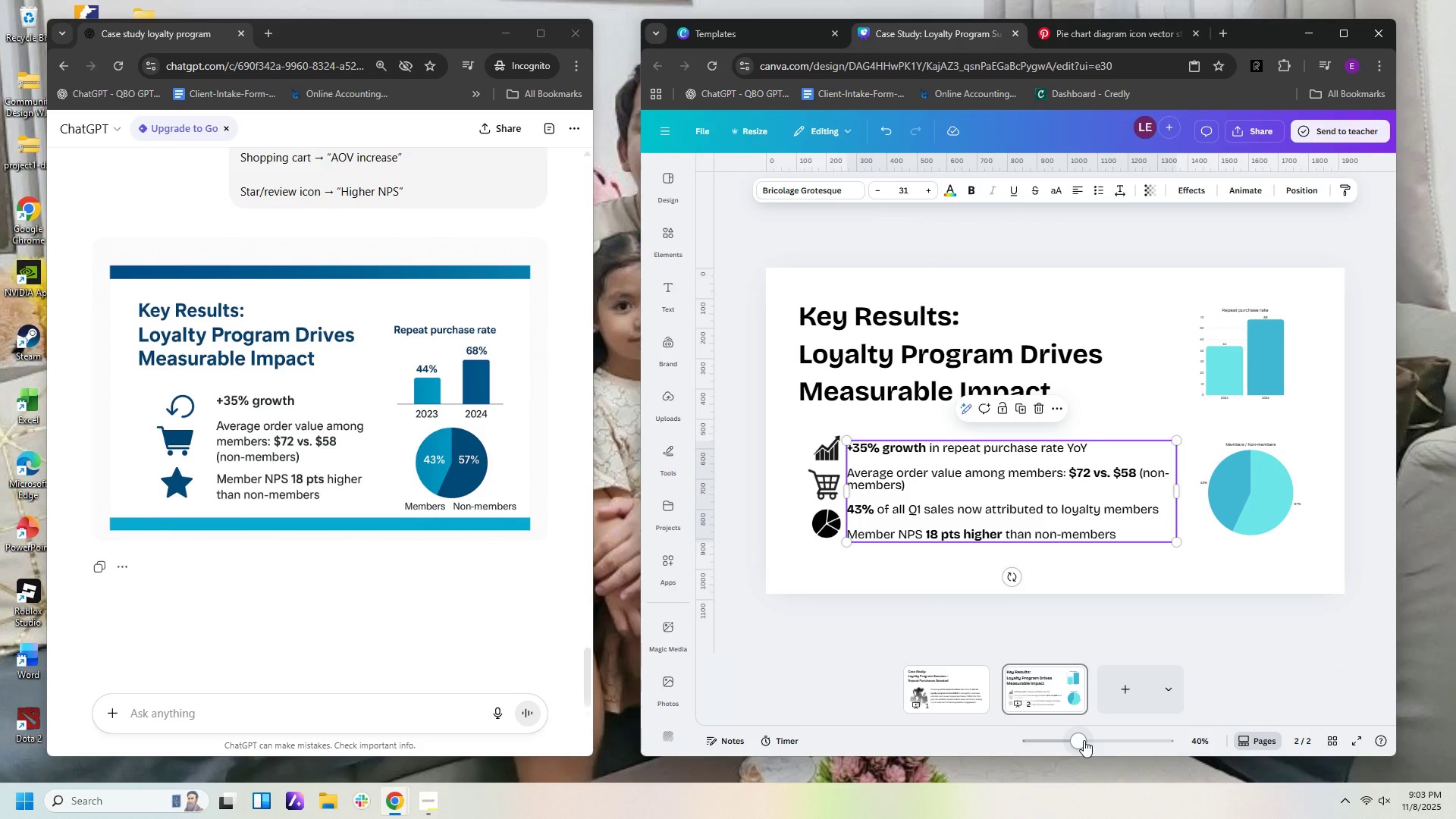 
left_click([1084, 740])
 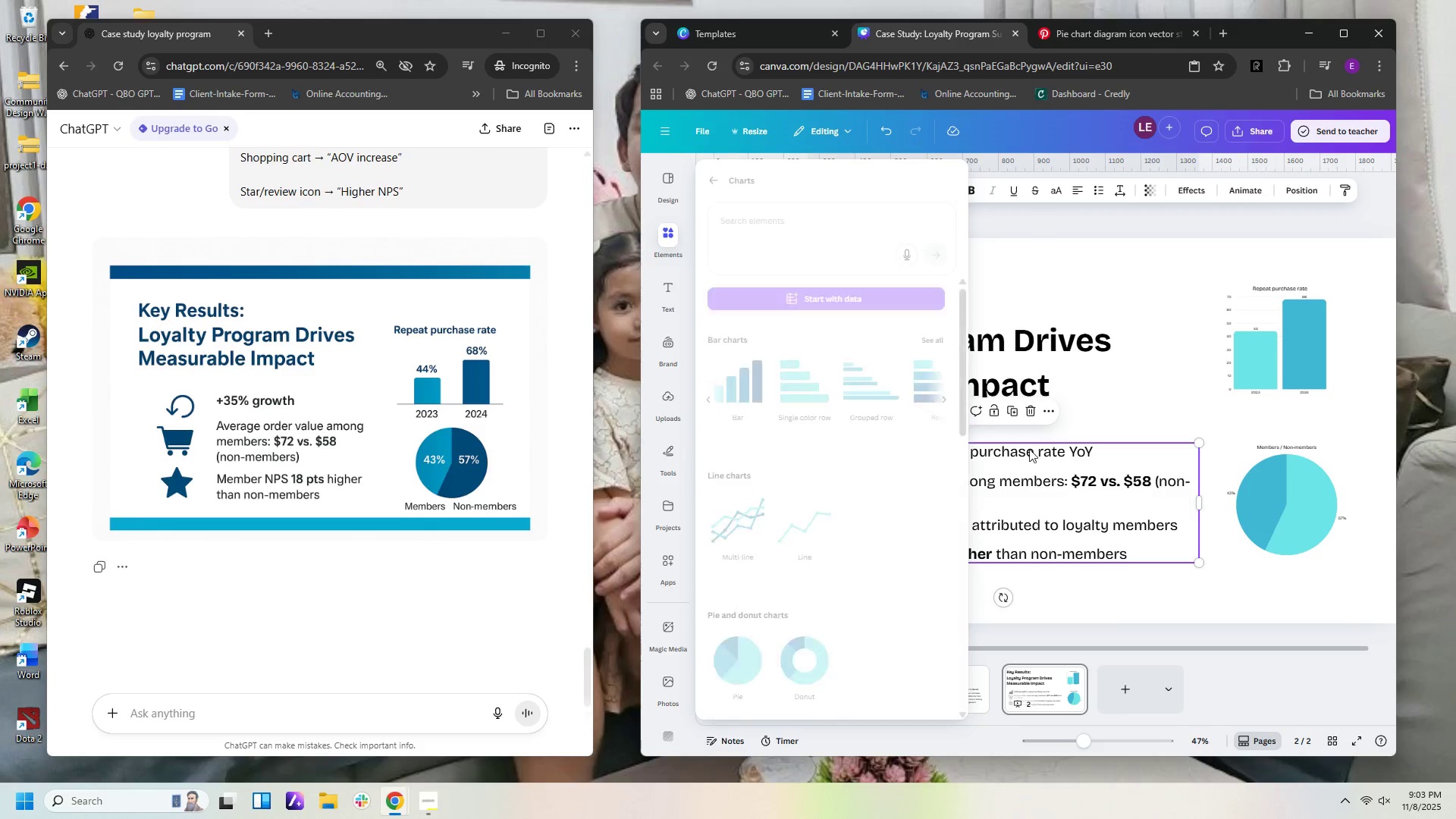 
wait(5.4)
 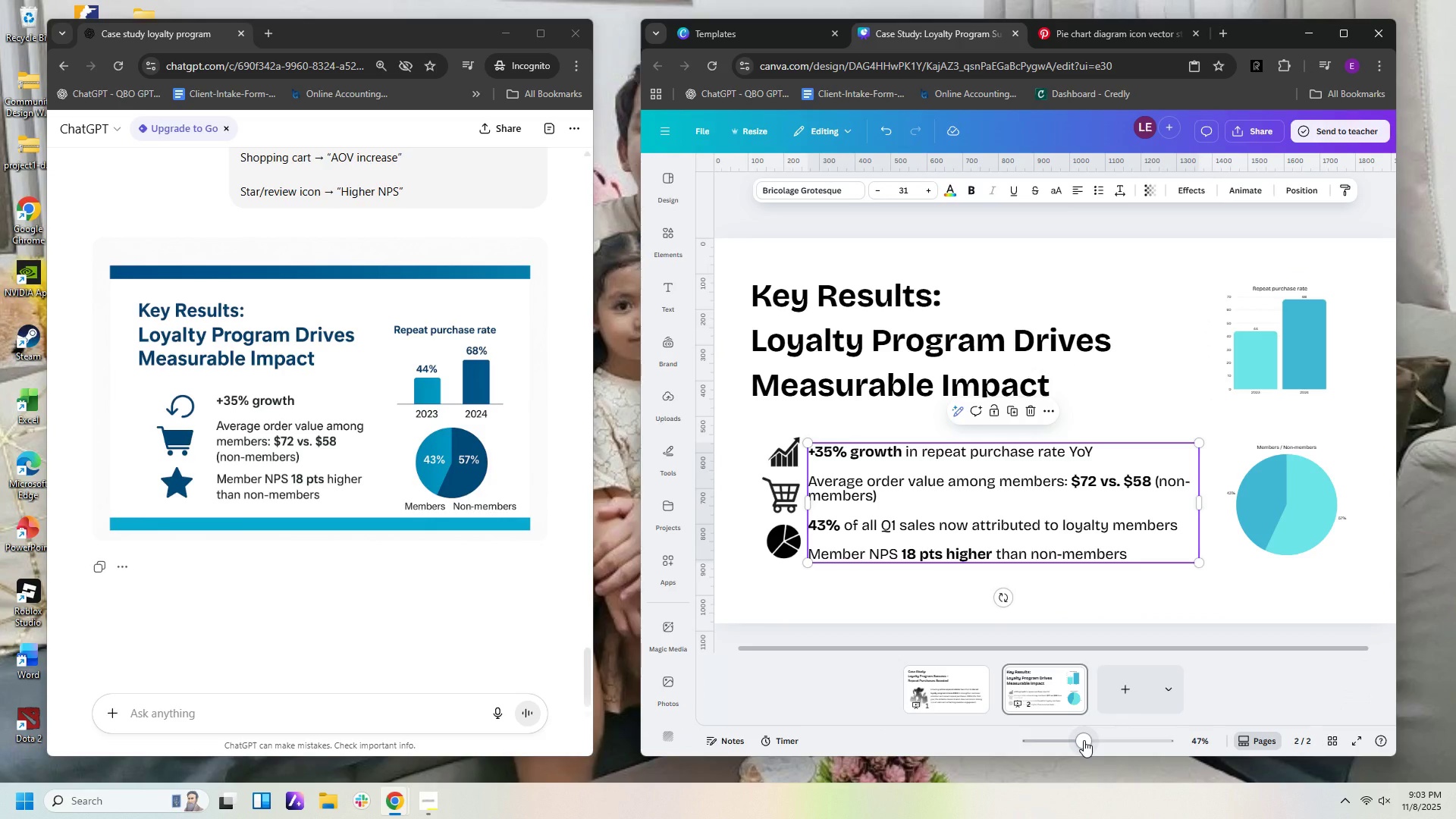 
left_click([435, 805])